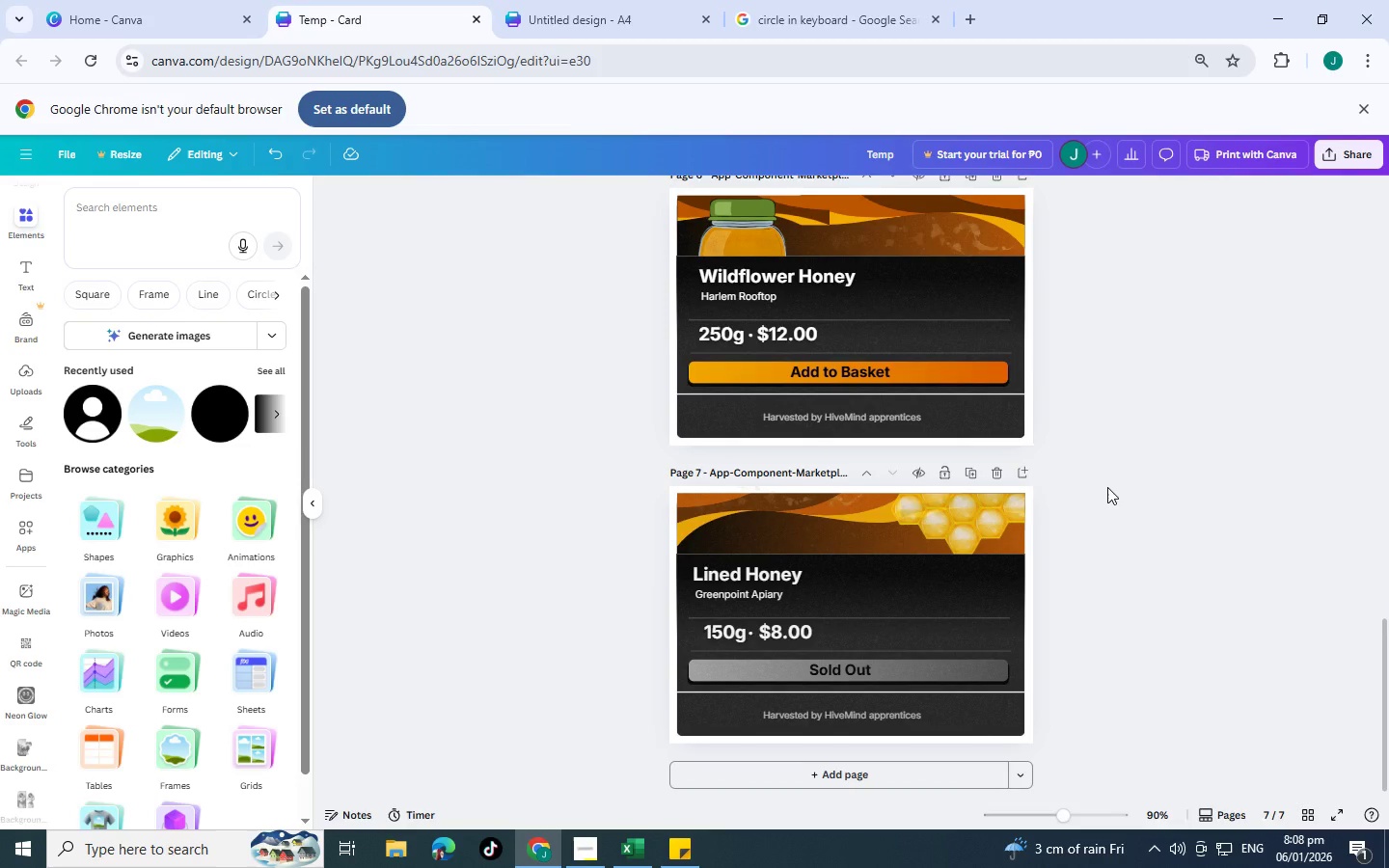 
scroll: coordinate [1107, 487], scroll_direction: up, amount: 3.0
 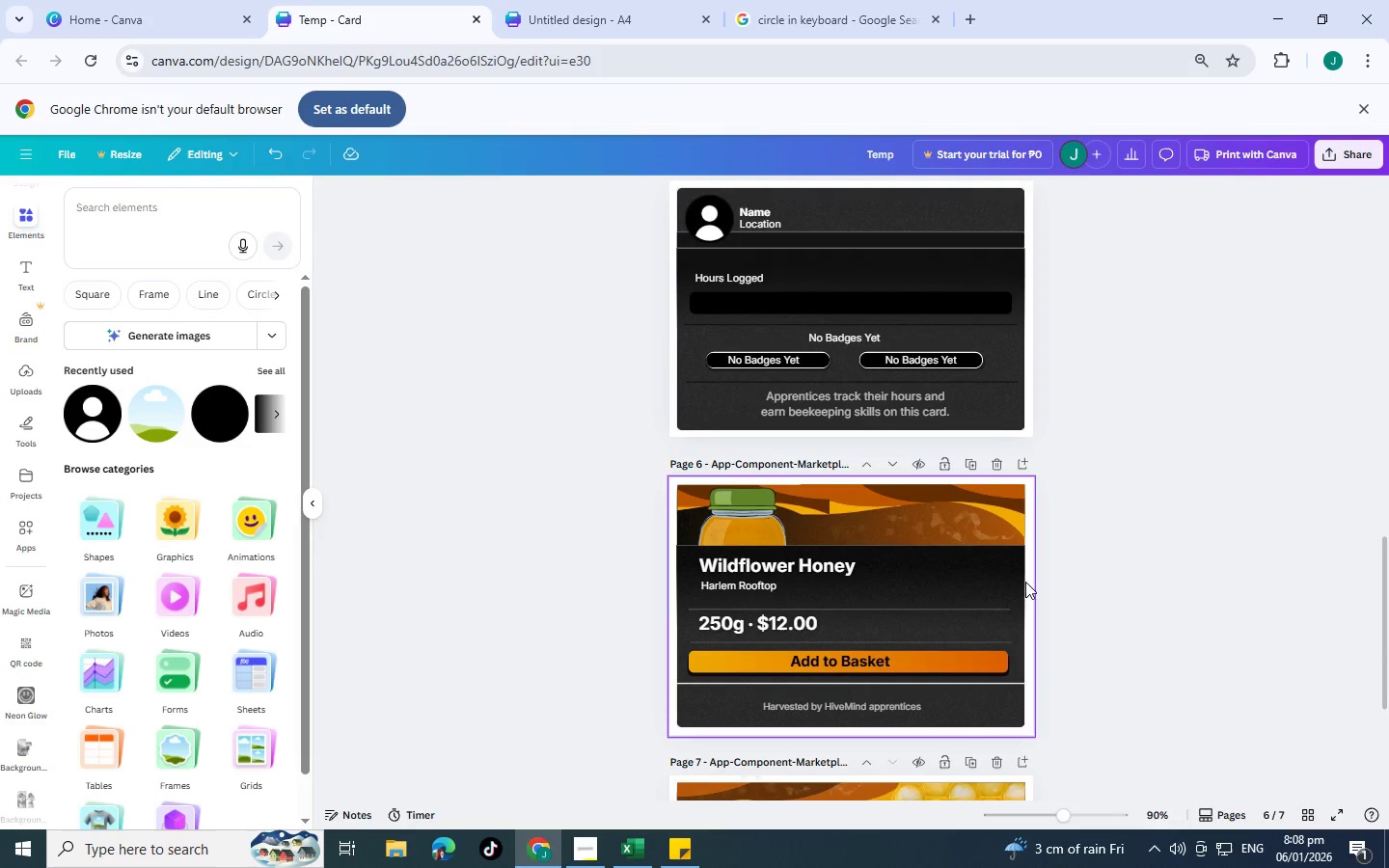 
scroll: coordinate [1014, 642], scroll_direction: down, amount: 4.0
 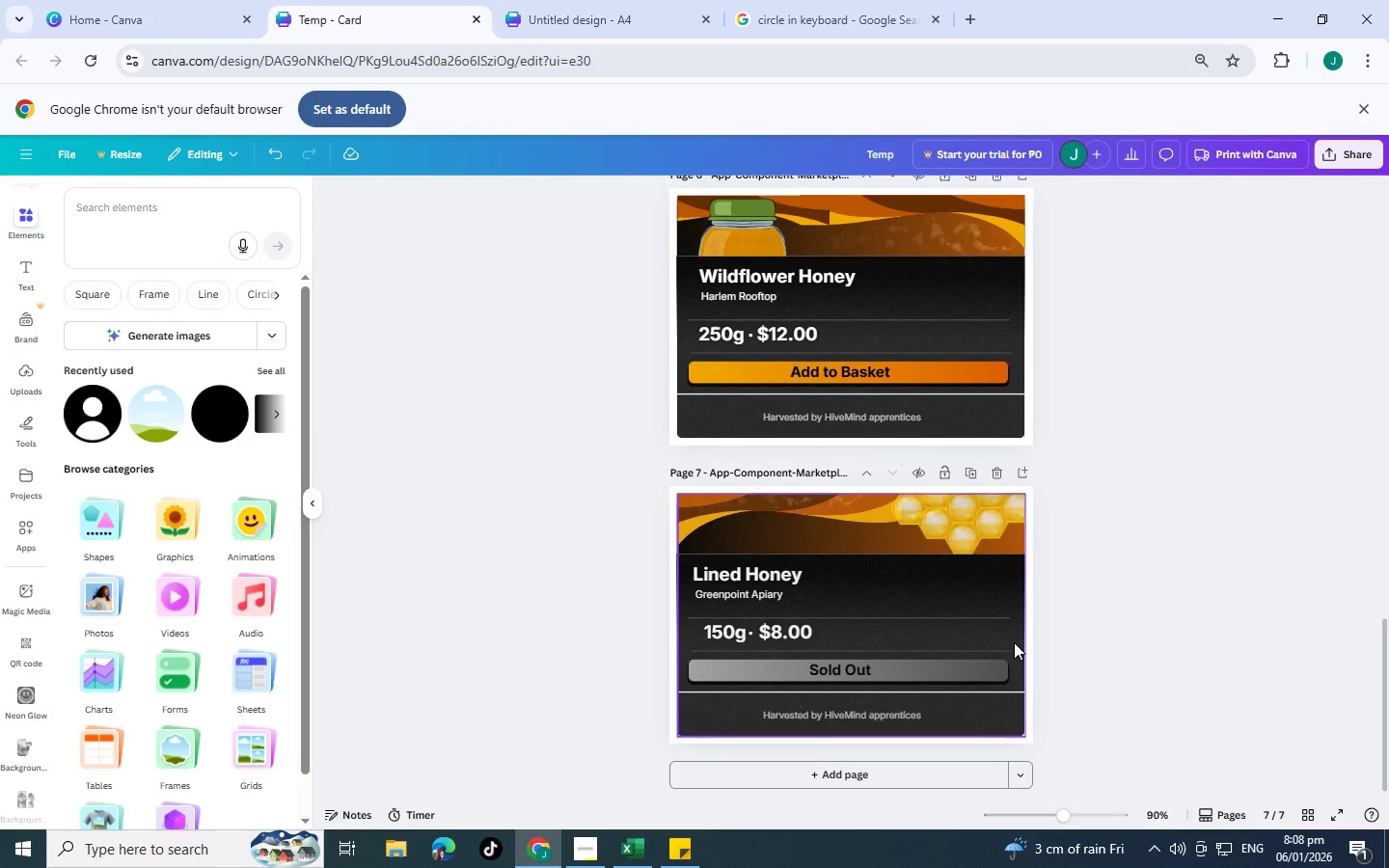 
scroll: coordinate [1014, 642], scroll_direction: up, amount: 10.0
 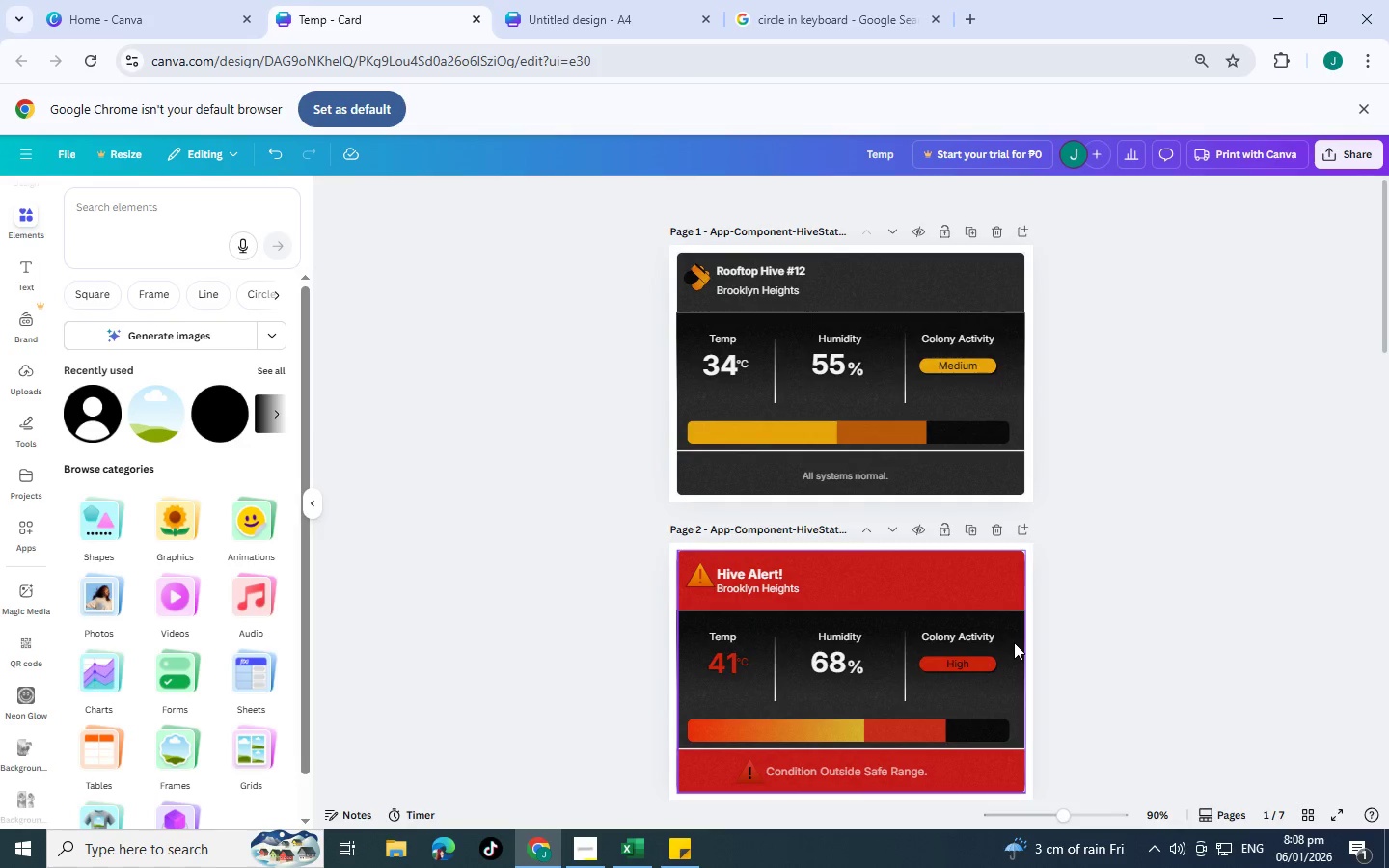 
scroll: coordinate [1014, 636], scroll_direction: down, amount: 7.0
 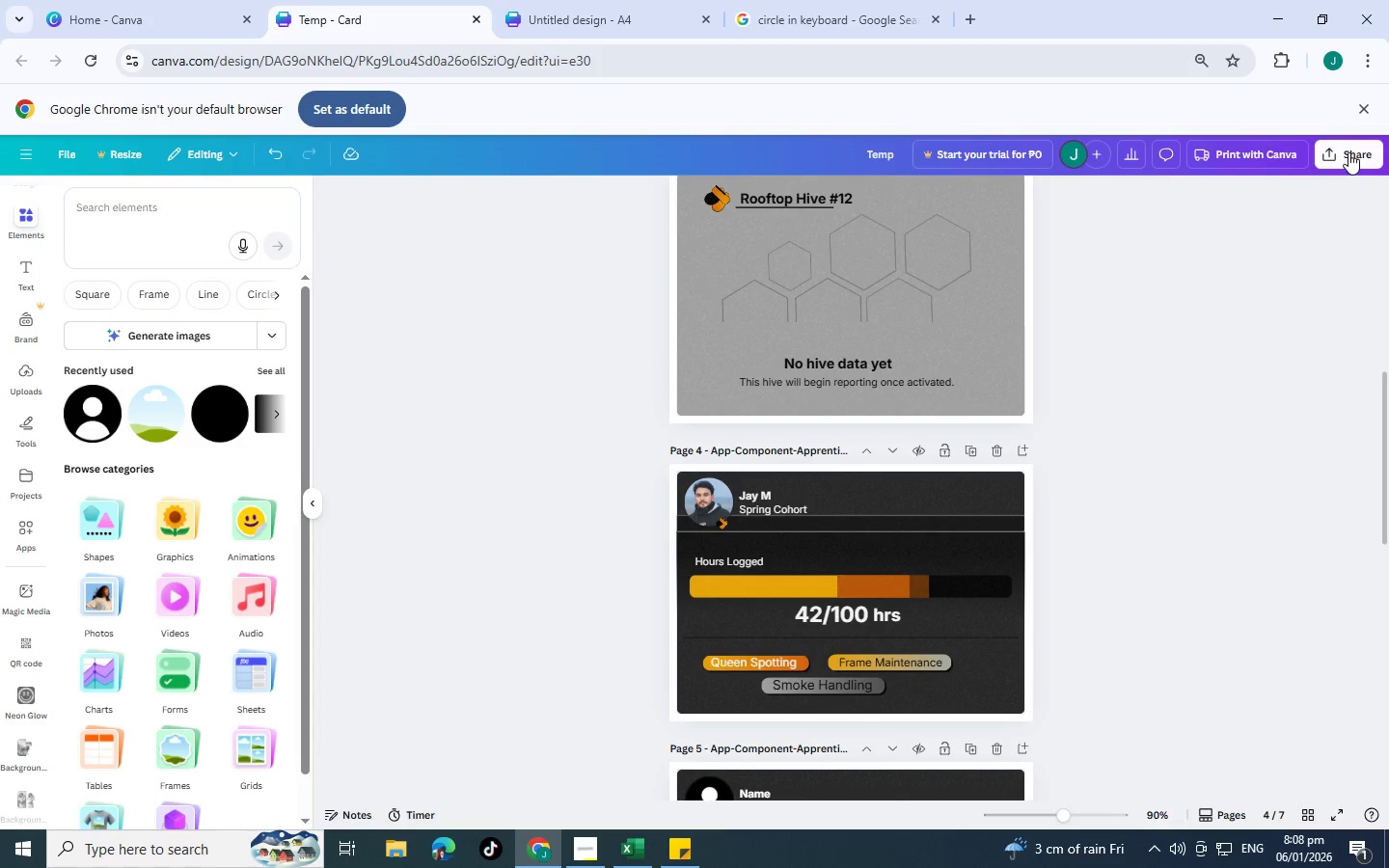 
left_click([1348, 152])
 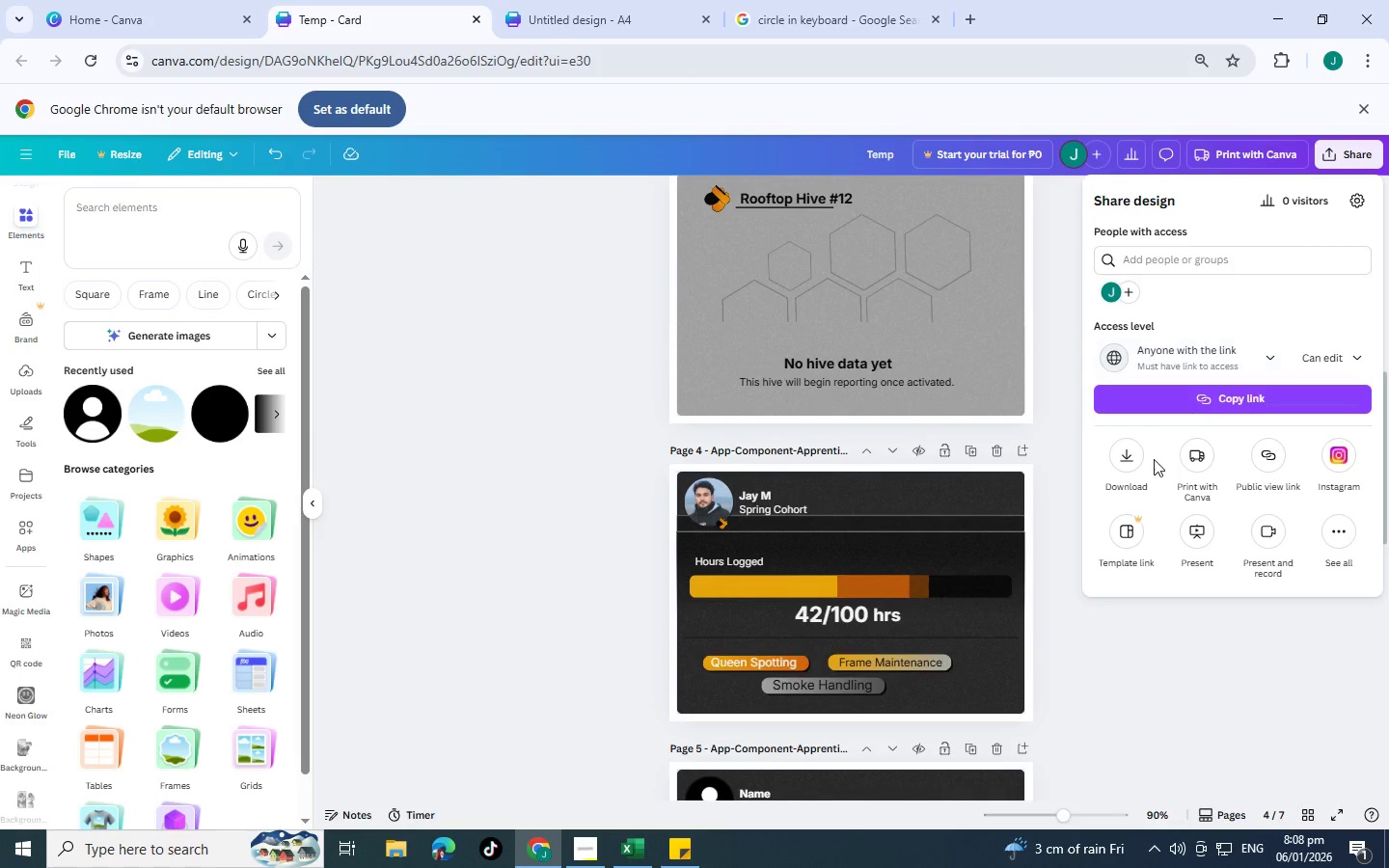 
left_click([1127, 462])
 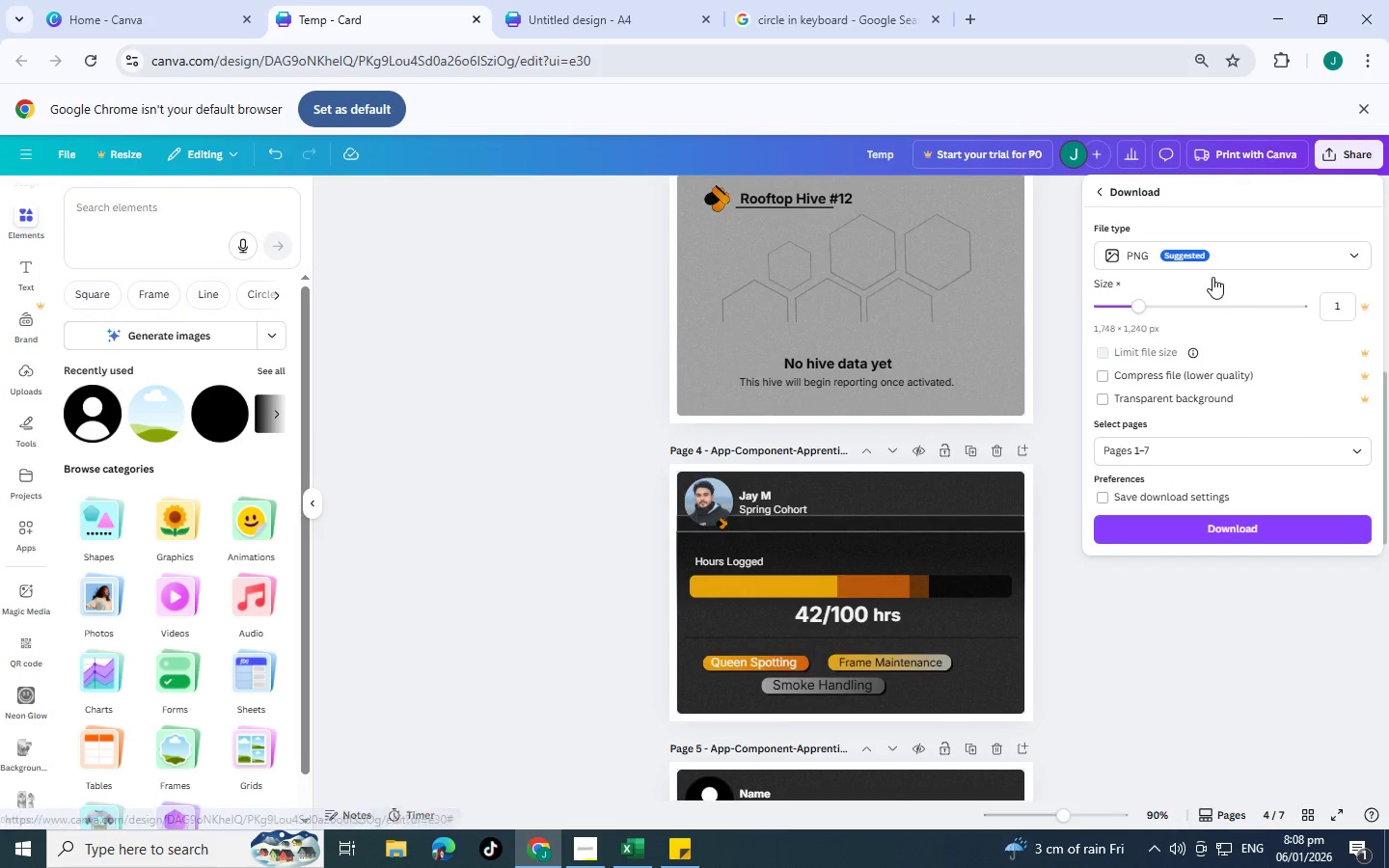 
left_click([1217, 252])
 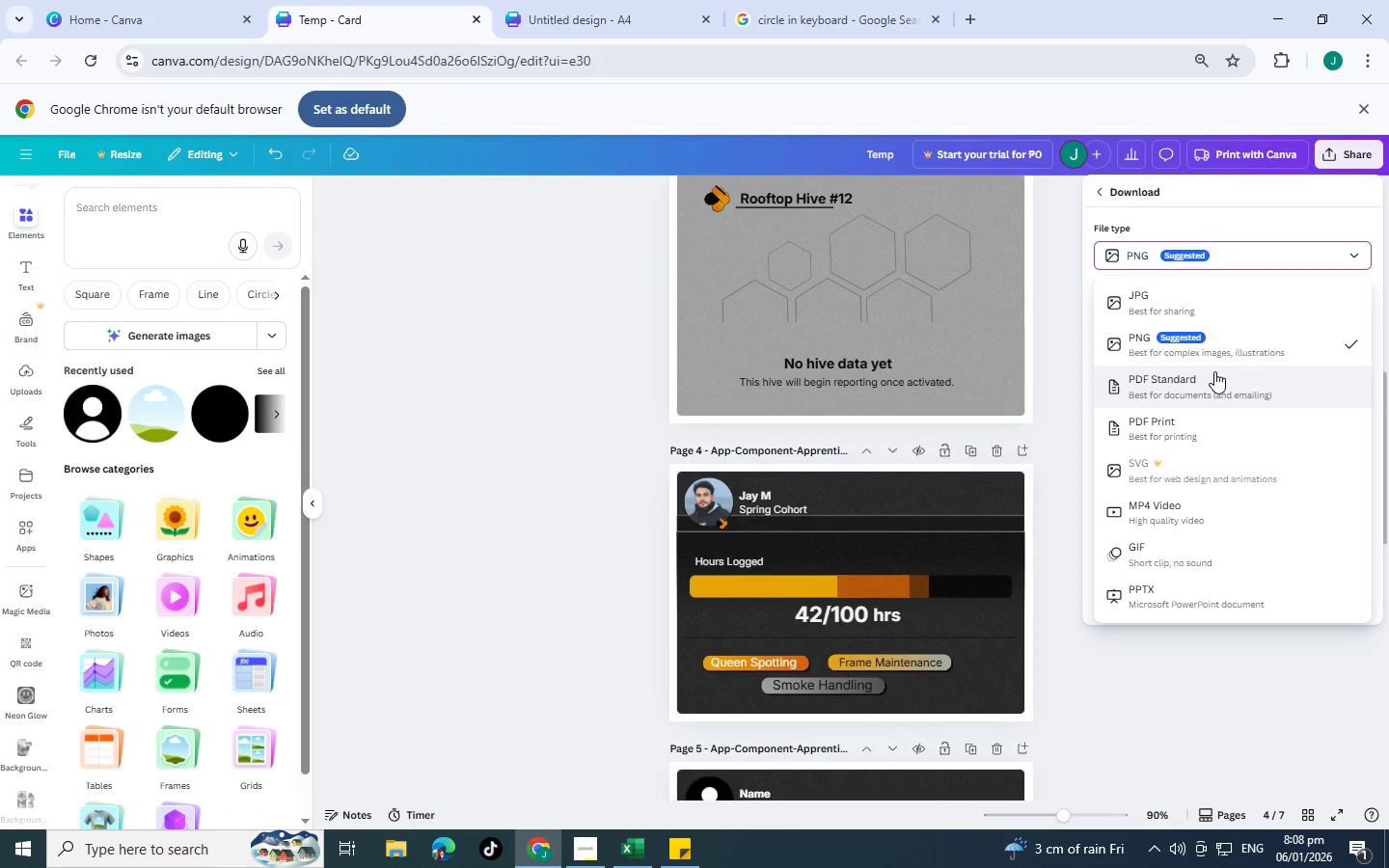 
wait(7.7)
 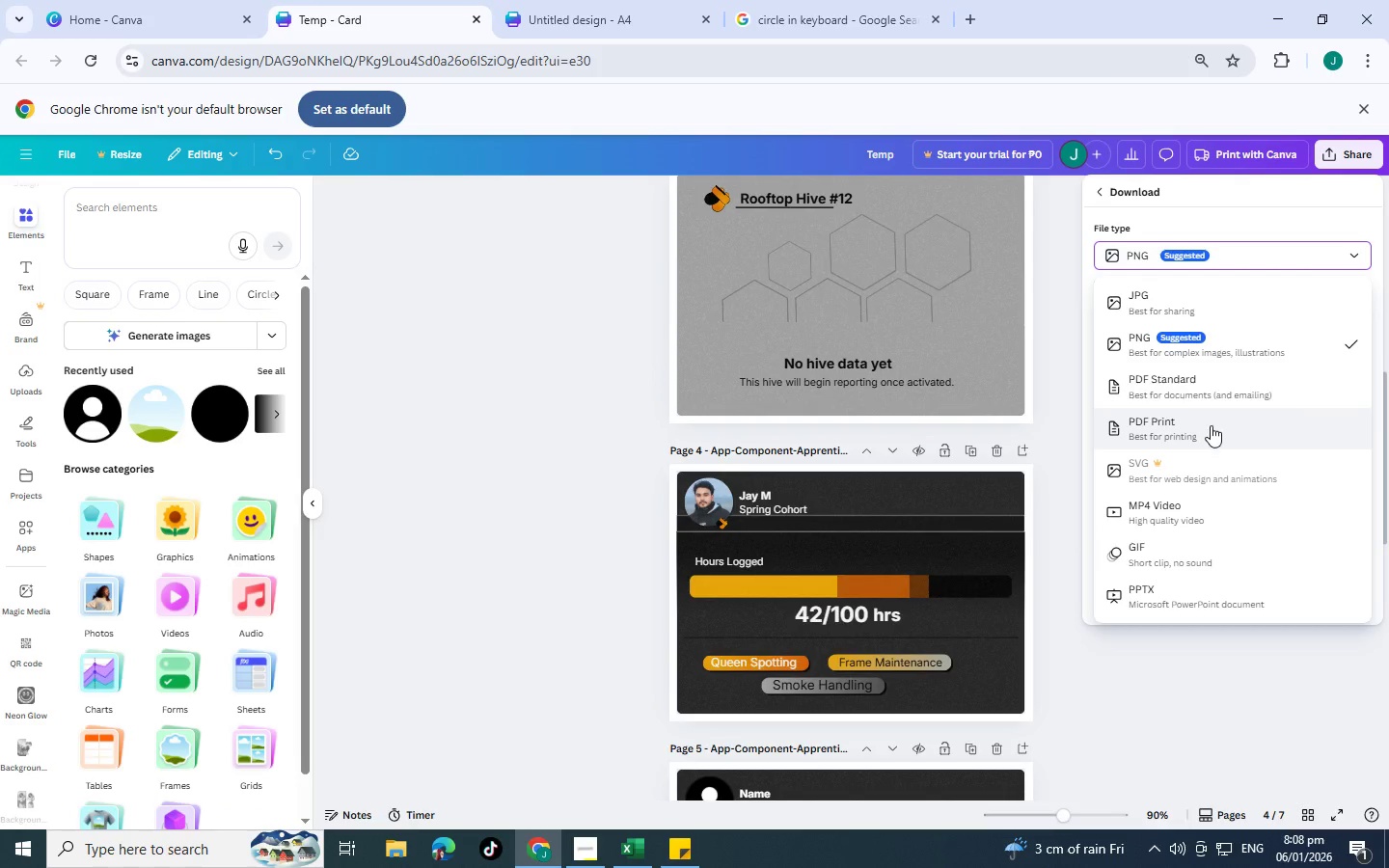 
left_click([1194, 388])
 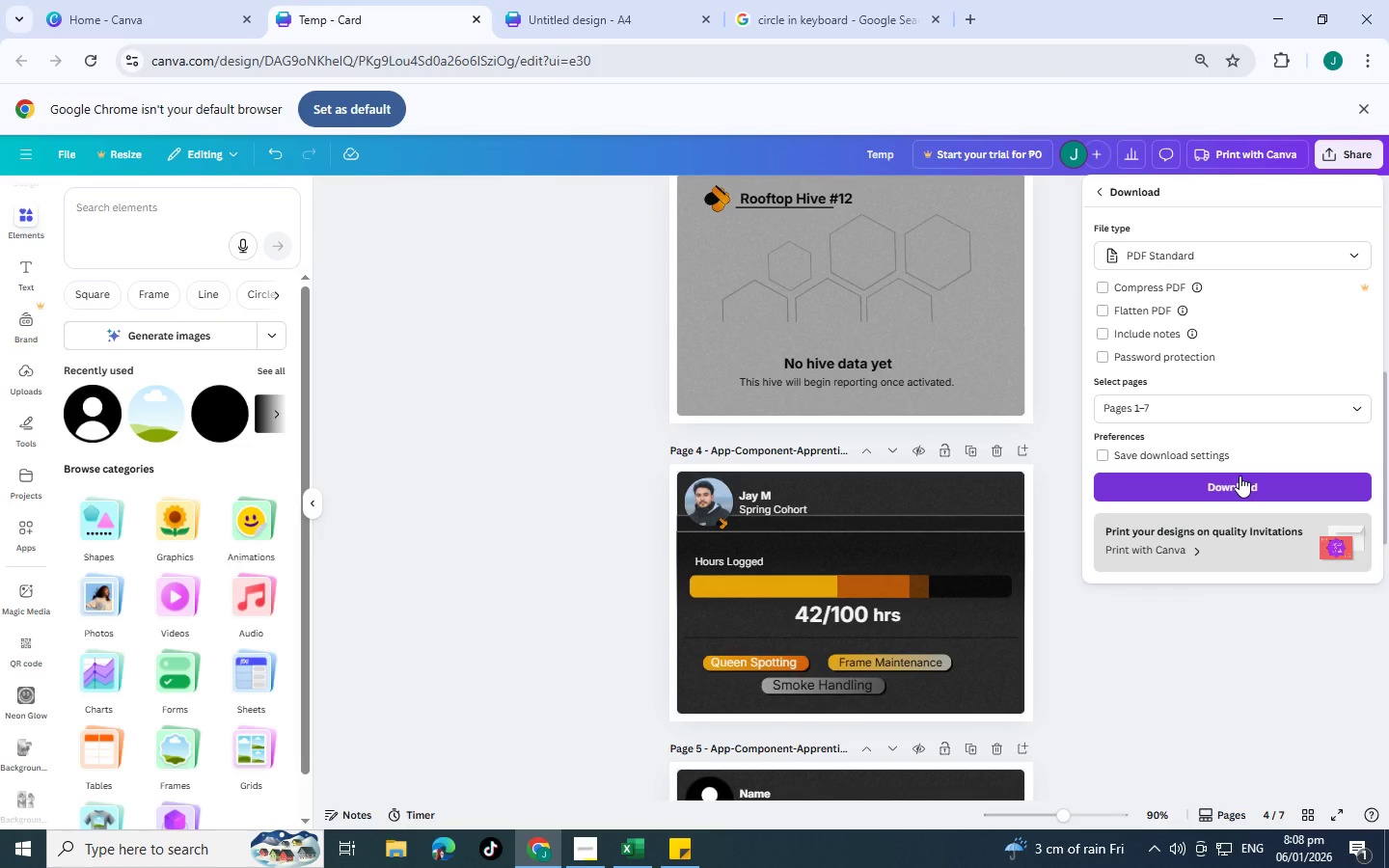 
left_click([1239, 475])
 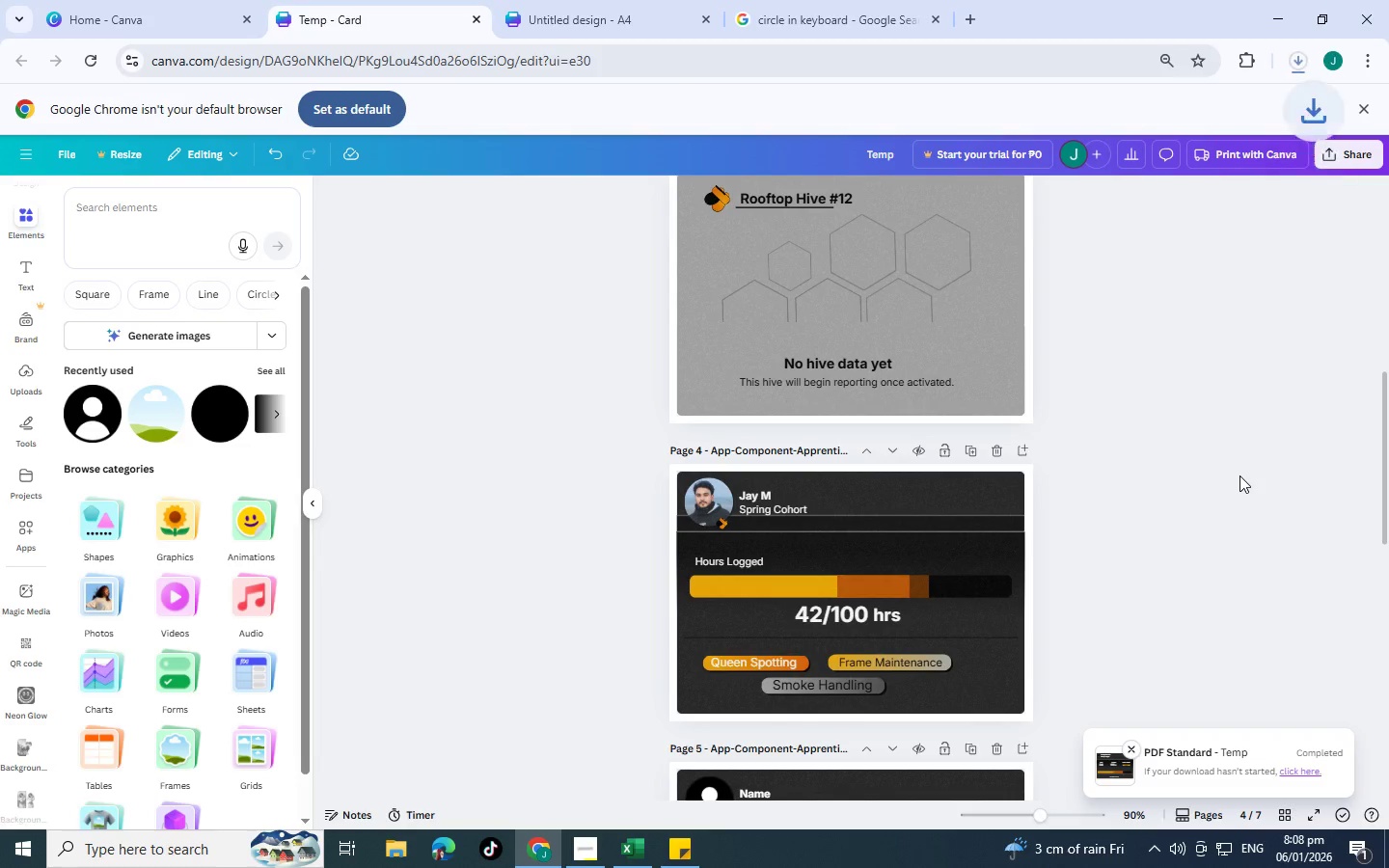 
wait(11.74)
 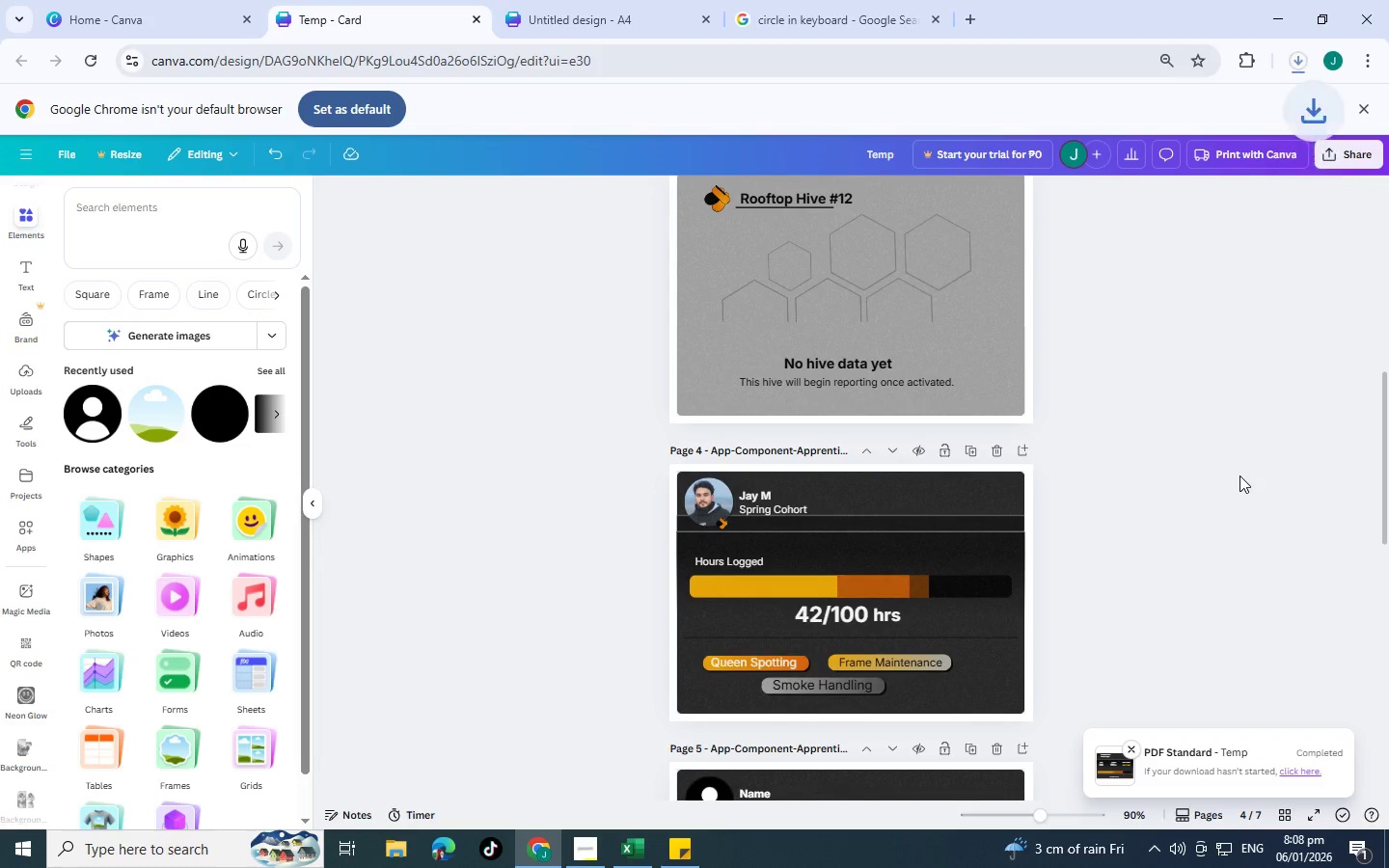 
left_click([1087, 112])
 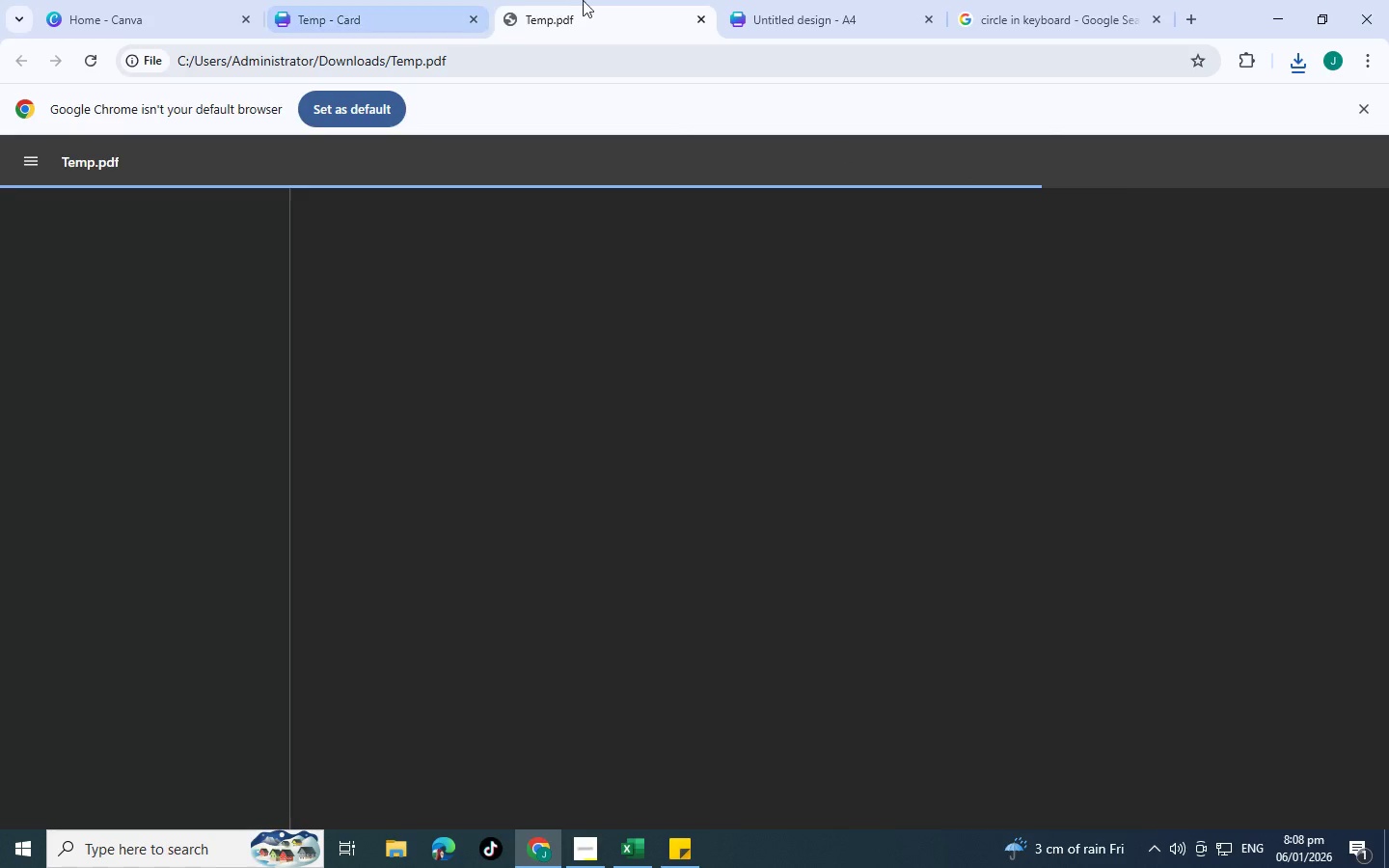 
mouse_move([663, 37])
 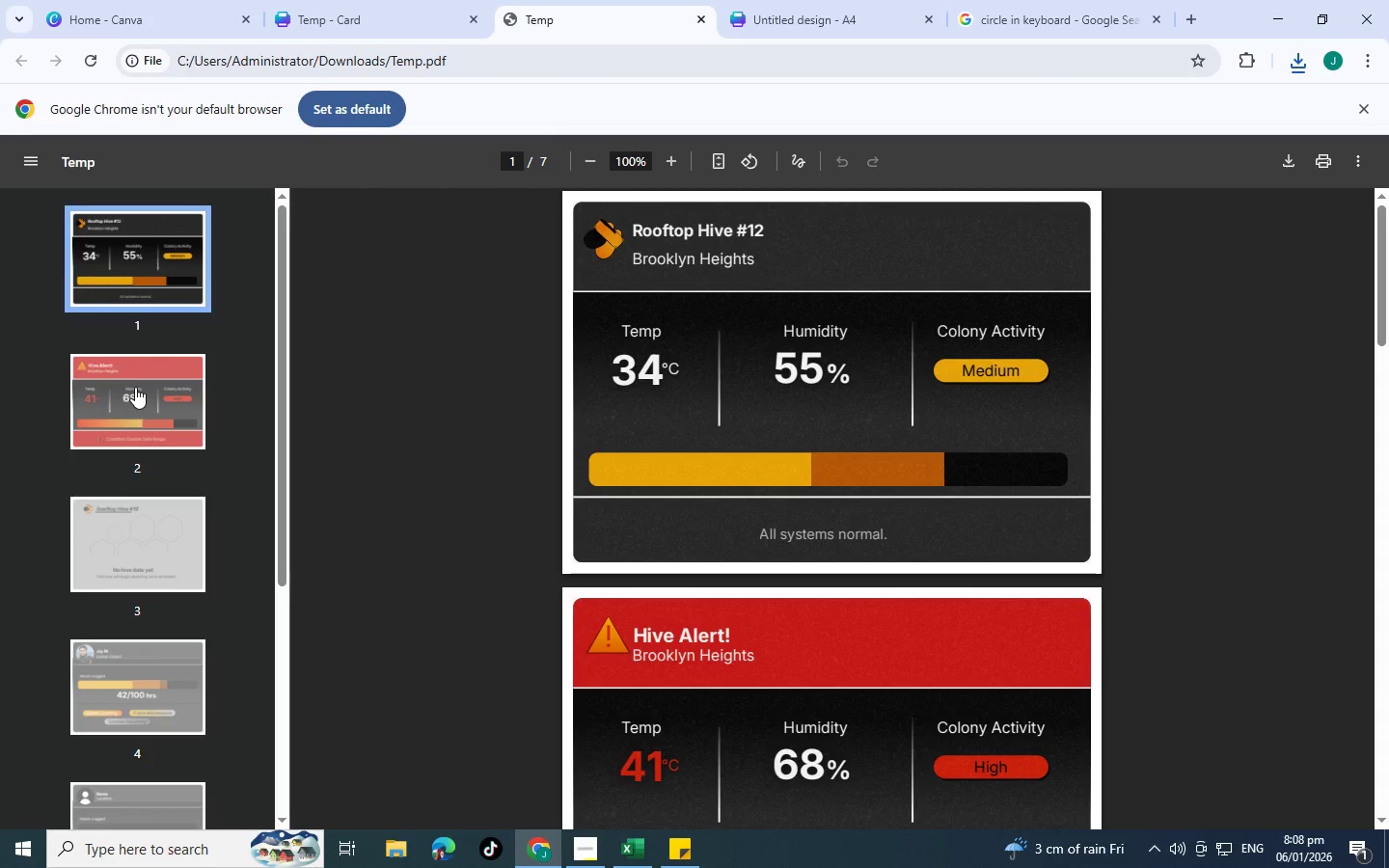 
left_click([135, 387])
 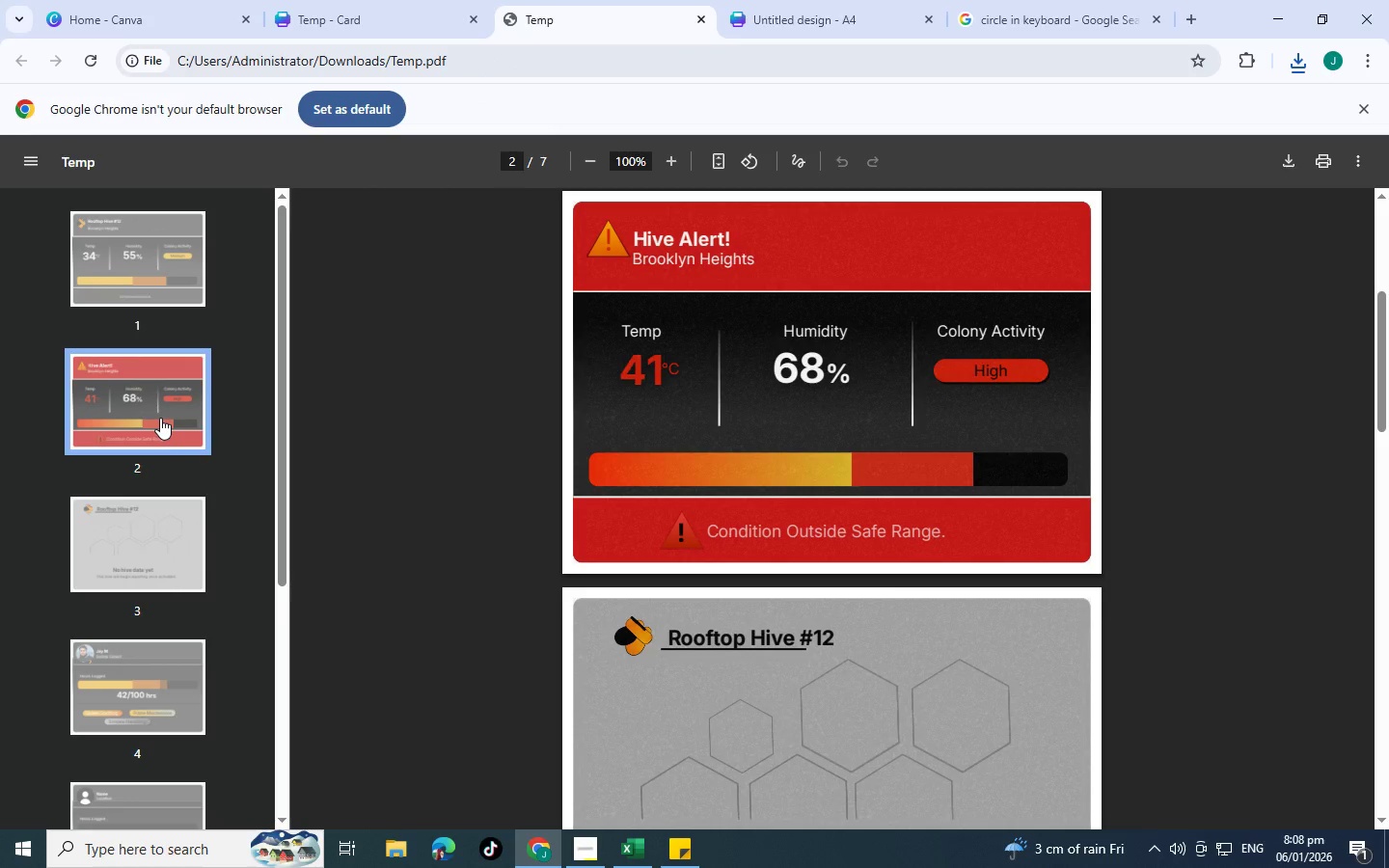 
scroll: coordinate [160, 418], scroll_direction: down, amount: 2.0
 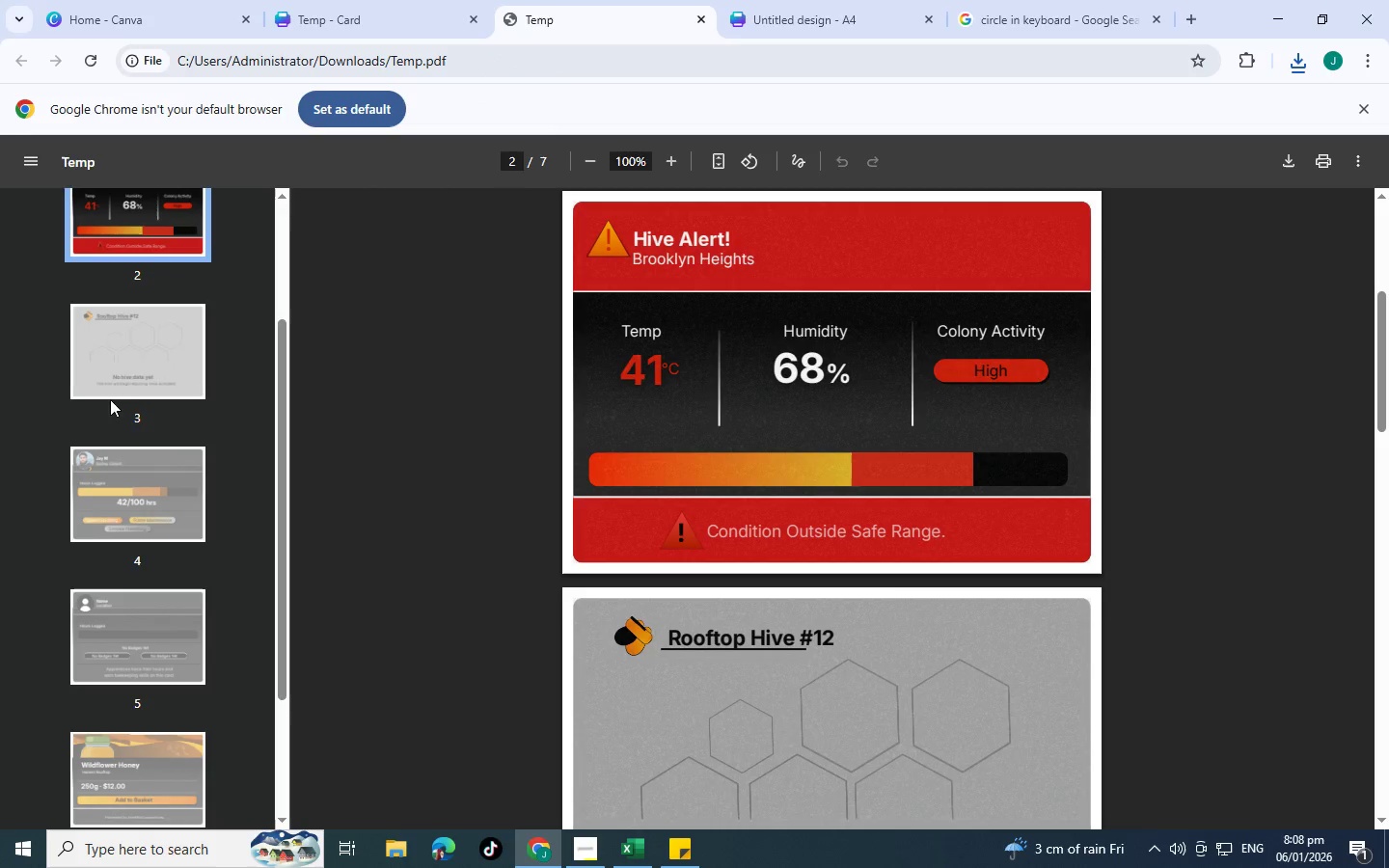 
left_click([114, 357])
 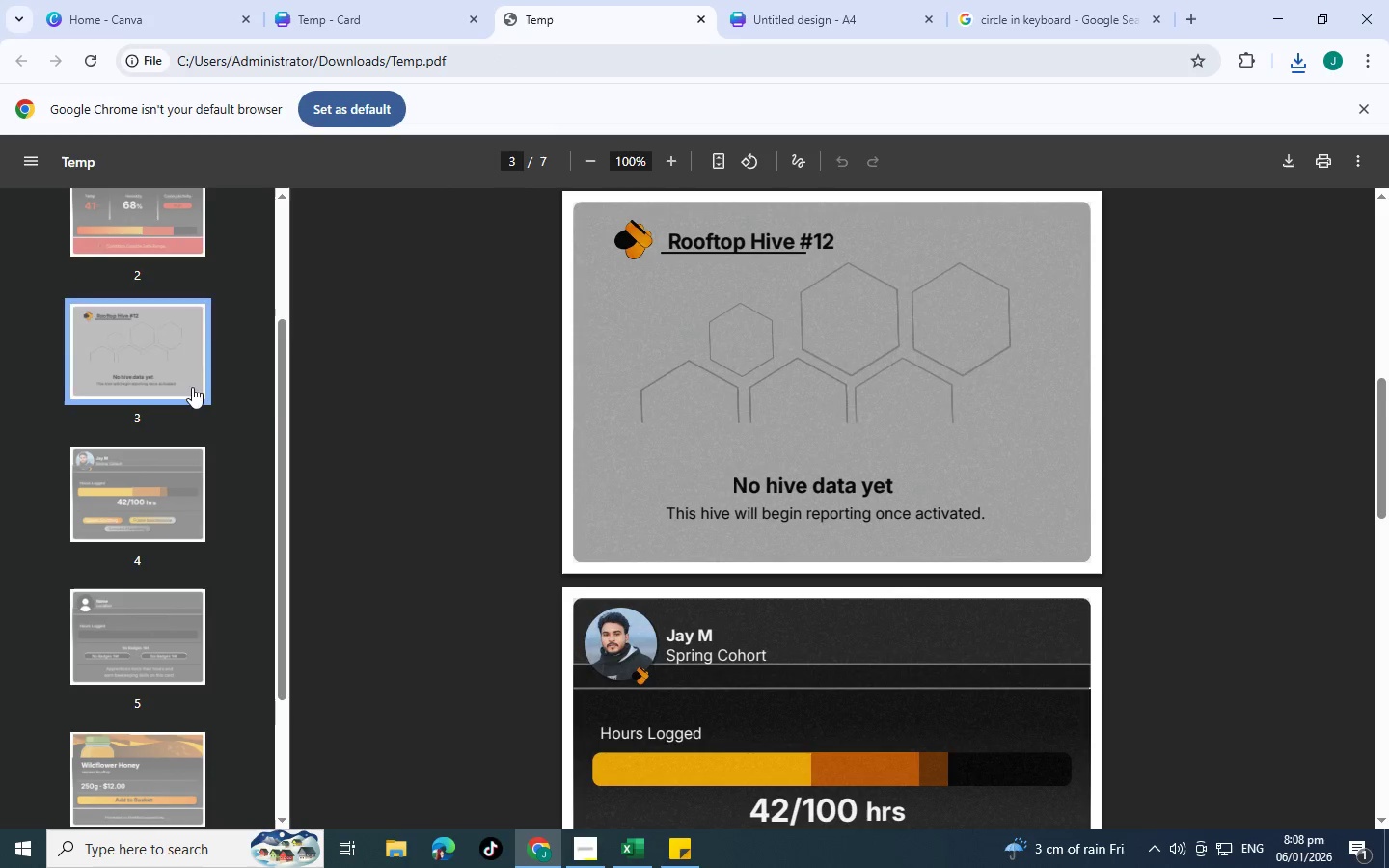 
scroll: coordinate [121, 481], scroll_direction: down, amount: 4.0
 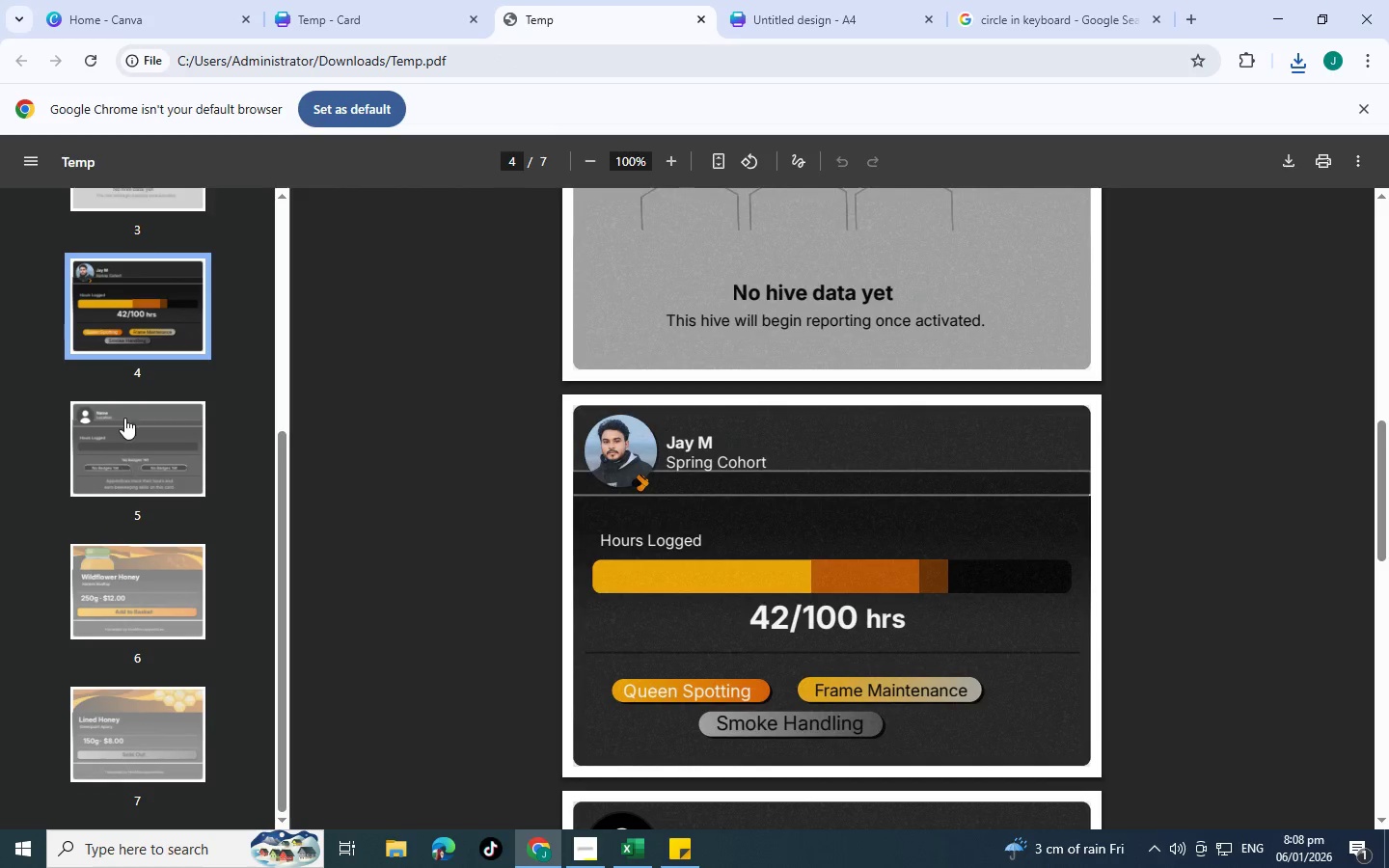 
left_click([124, 417])
 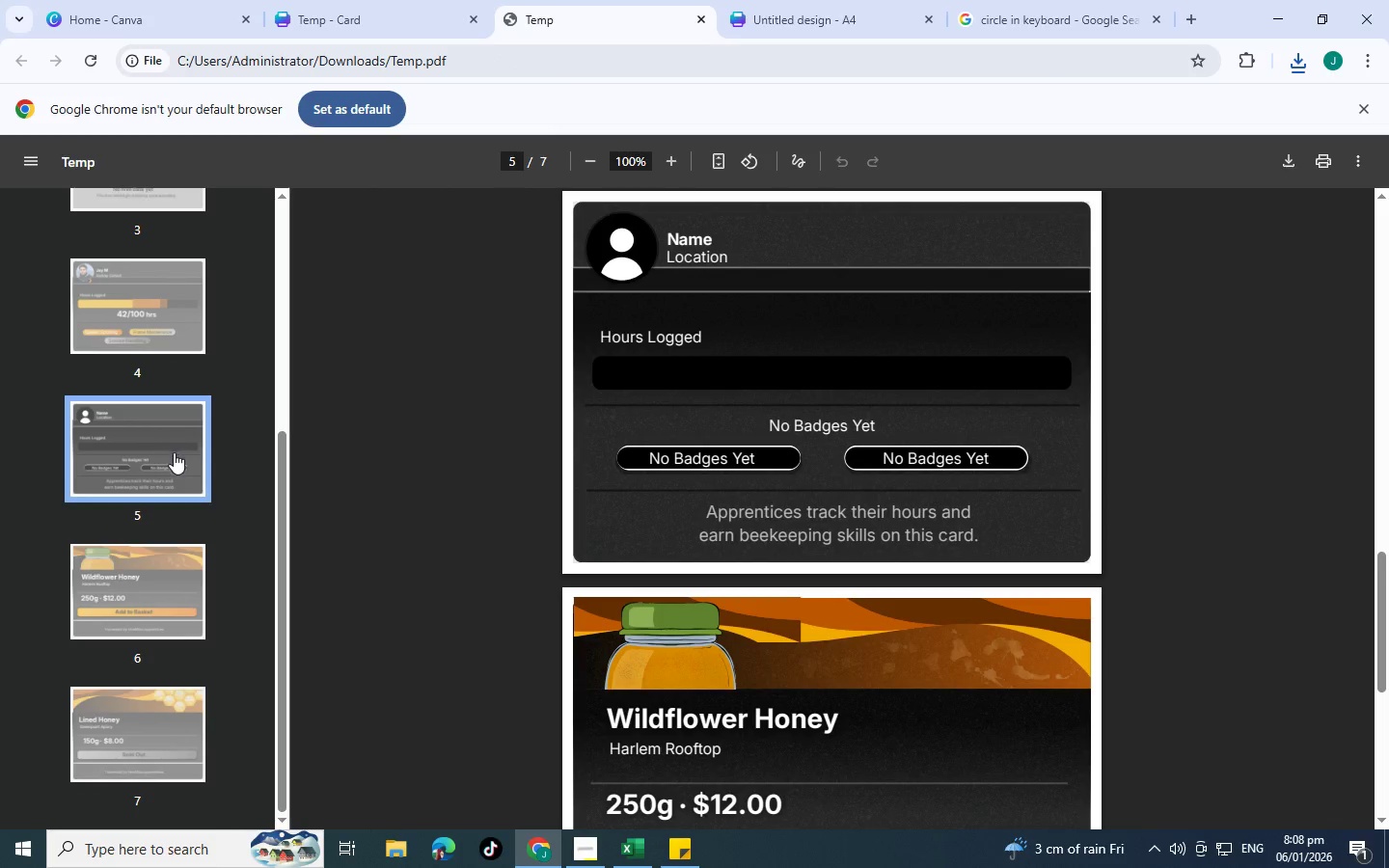 
scroll: coordinate [708, 619], scroll_direction: down, amount: 8.0
 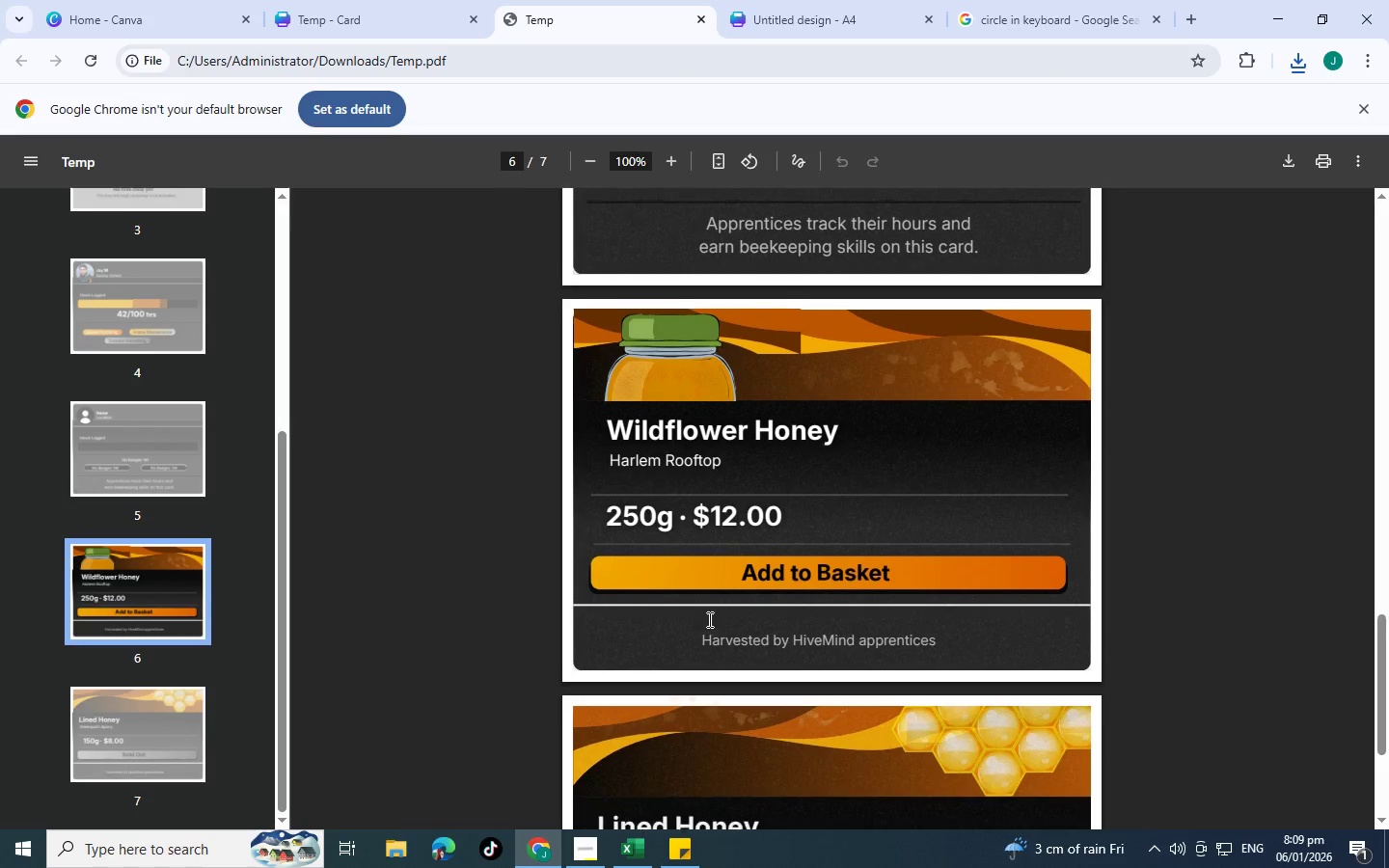 
scroll: coordinate [708, 619], scroll_direction: up, amount: 8.0
 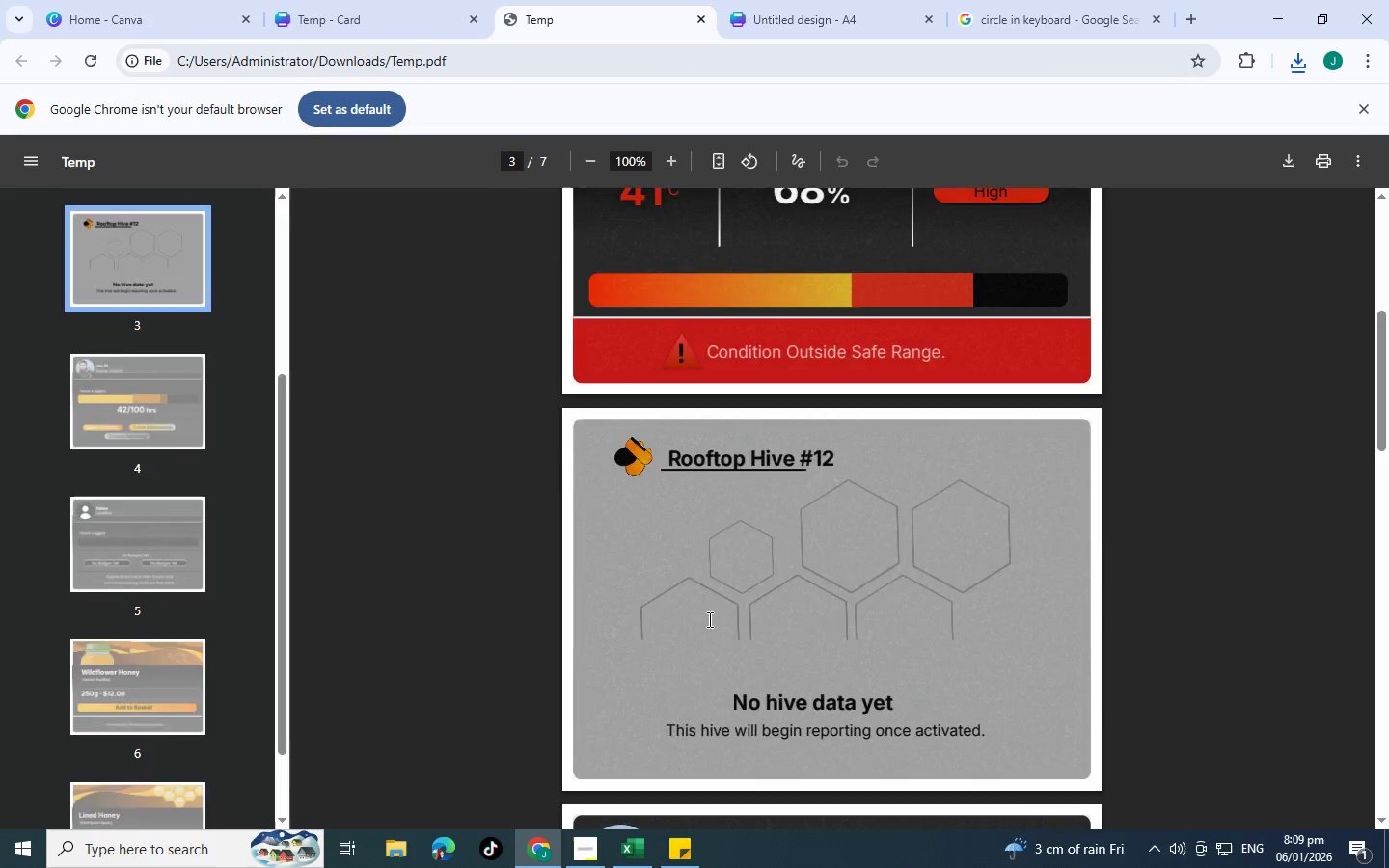 
scroll: coordinate [708, 619], scroll_direction: down, amount: 8.0
 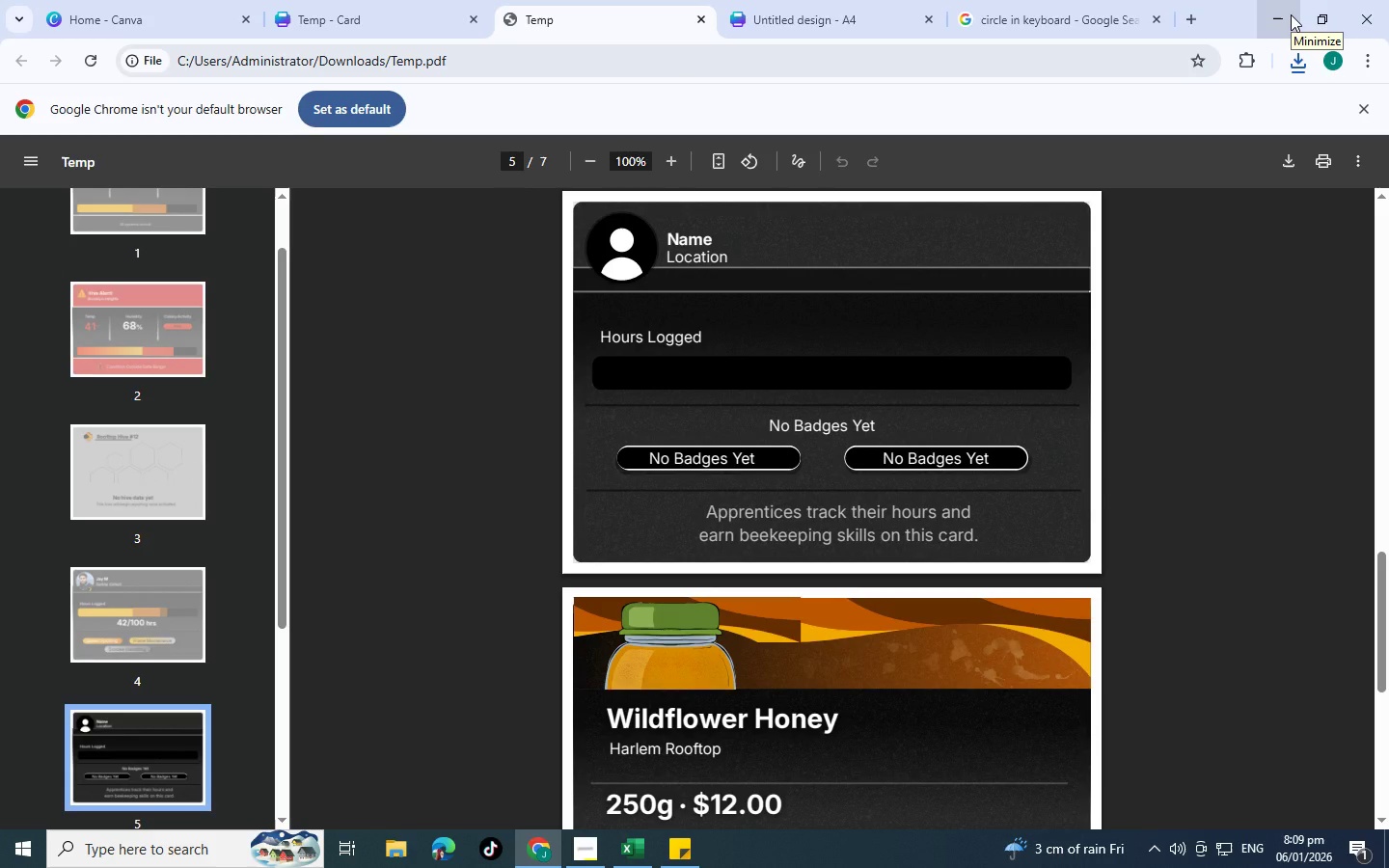 
wait(5.62)
 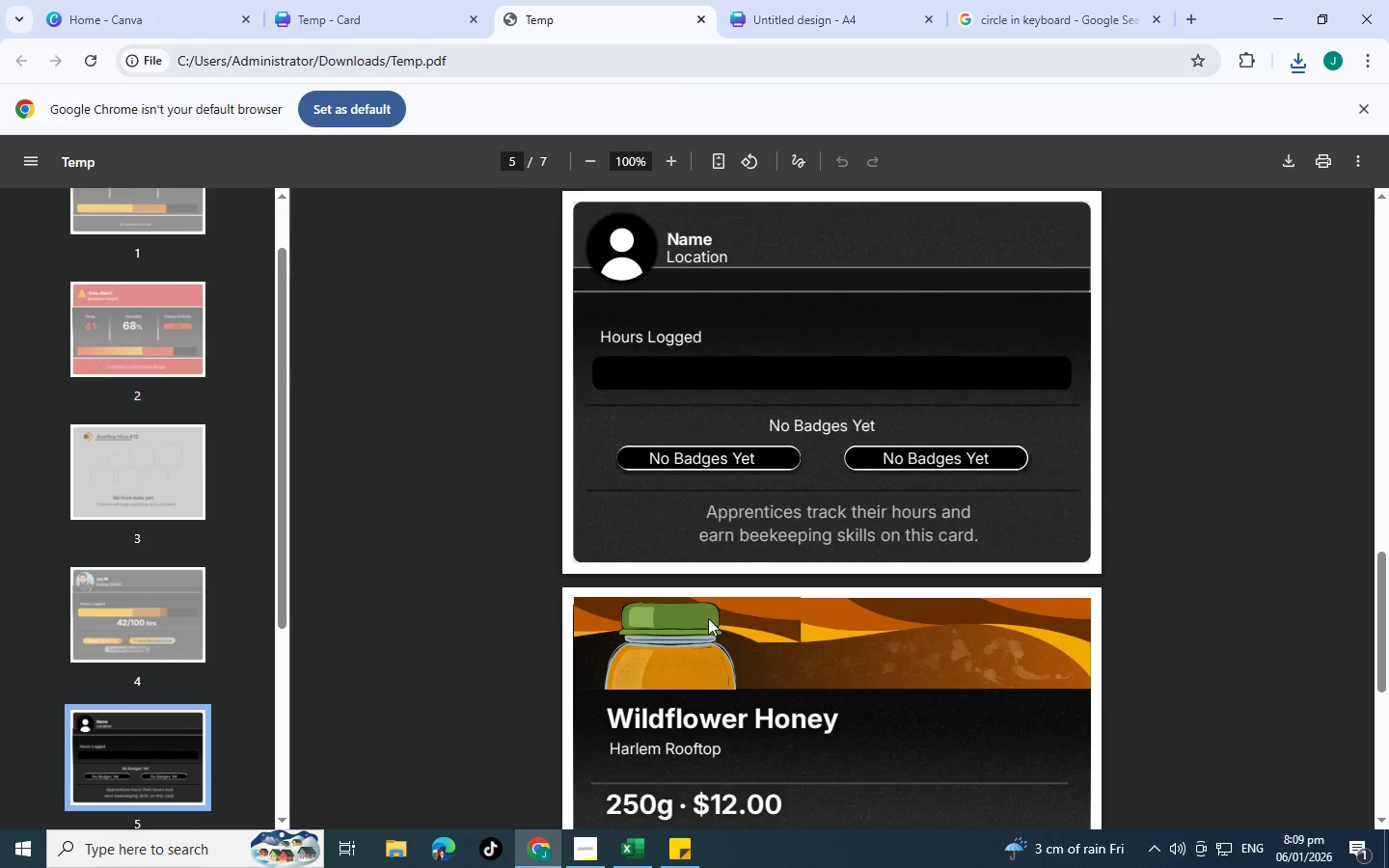 
left_click([702, 18])
 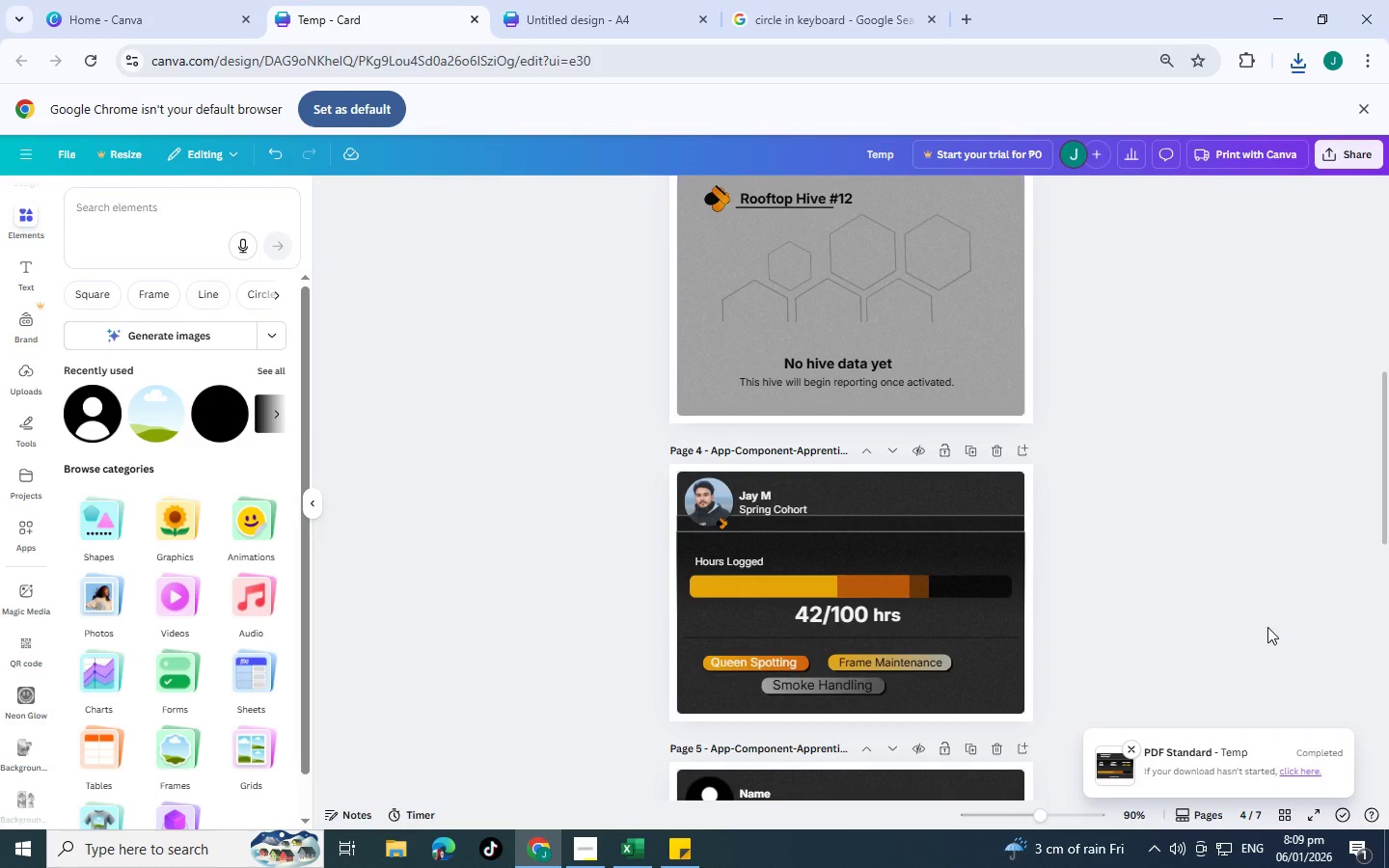 
scroll: coordinate [1026, 614], scroll_direction: up, amount: 3.0
 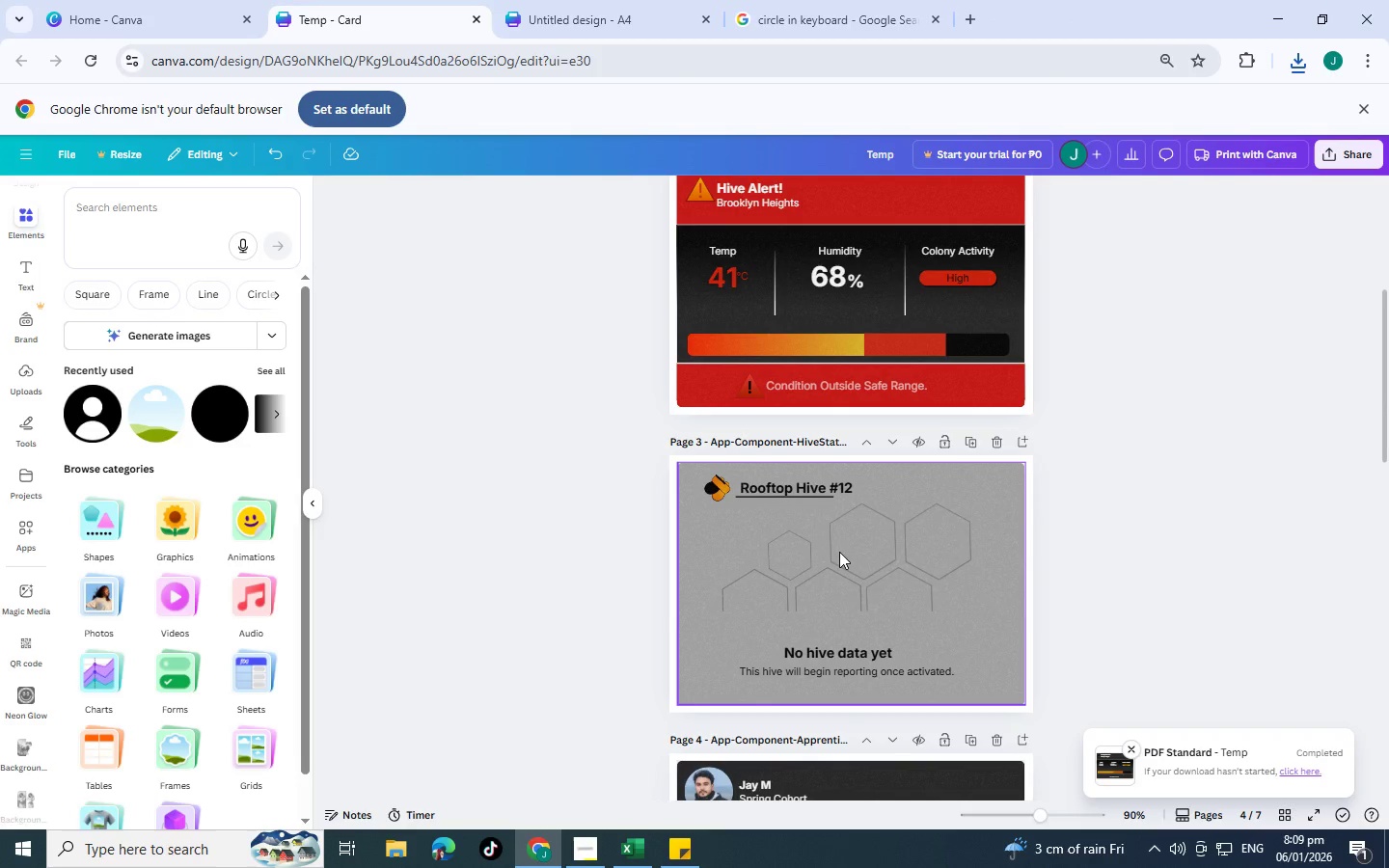 
scroll: coordinate [937, 540], scroll_direction: down, amount: 9.0
 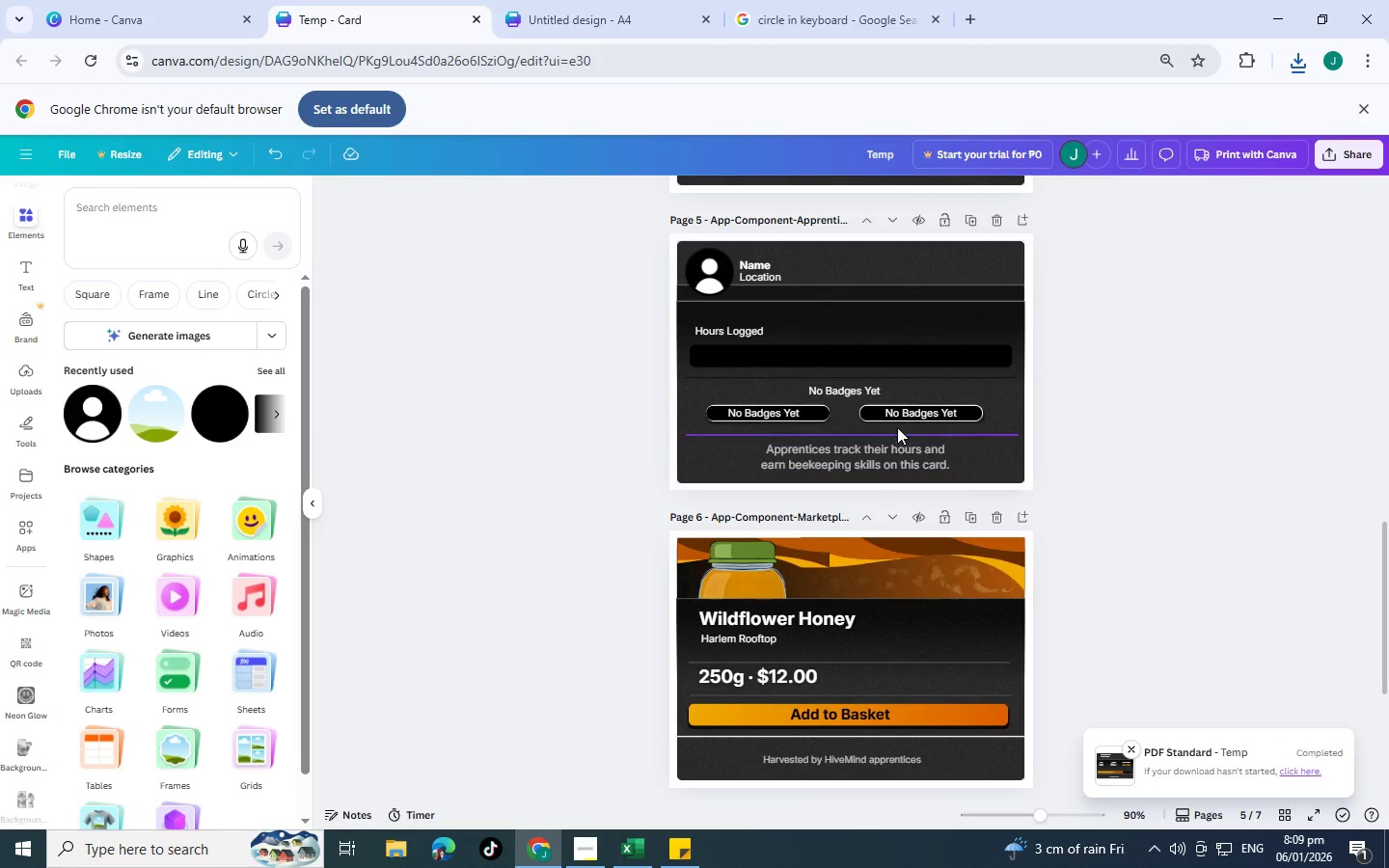 
scroll: coordinate [897, 427], scroll_direction: up, amount: 1.0
 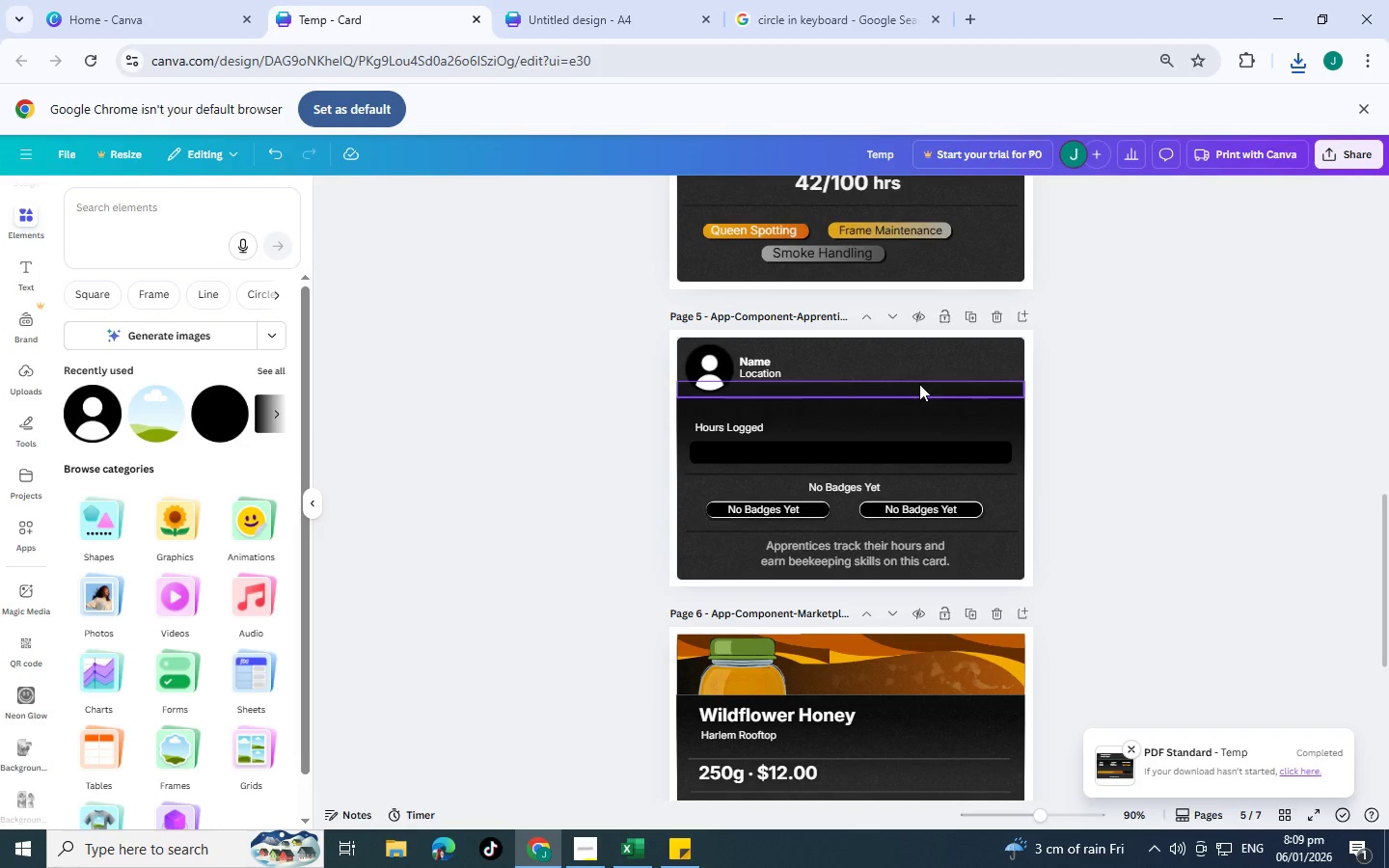 
left_click([919, 384])
 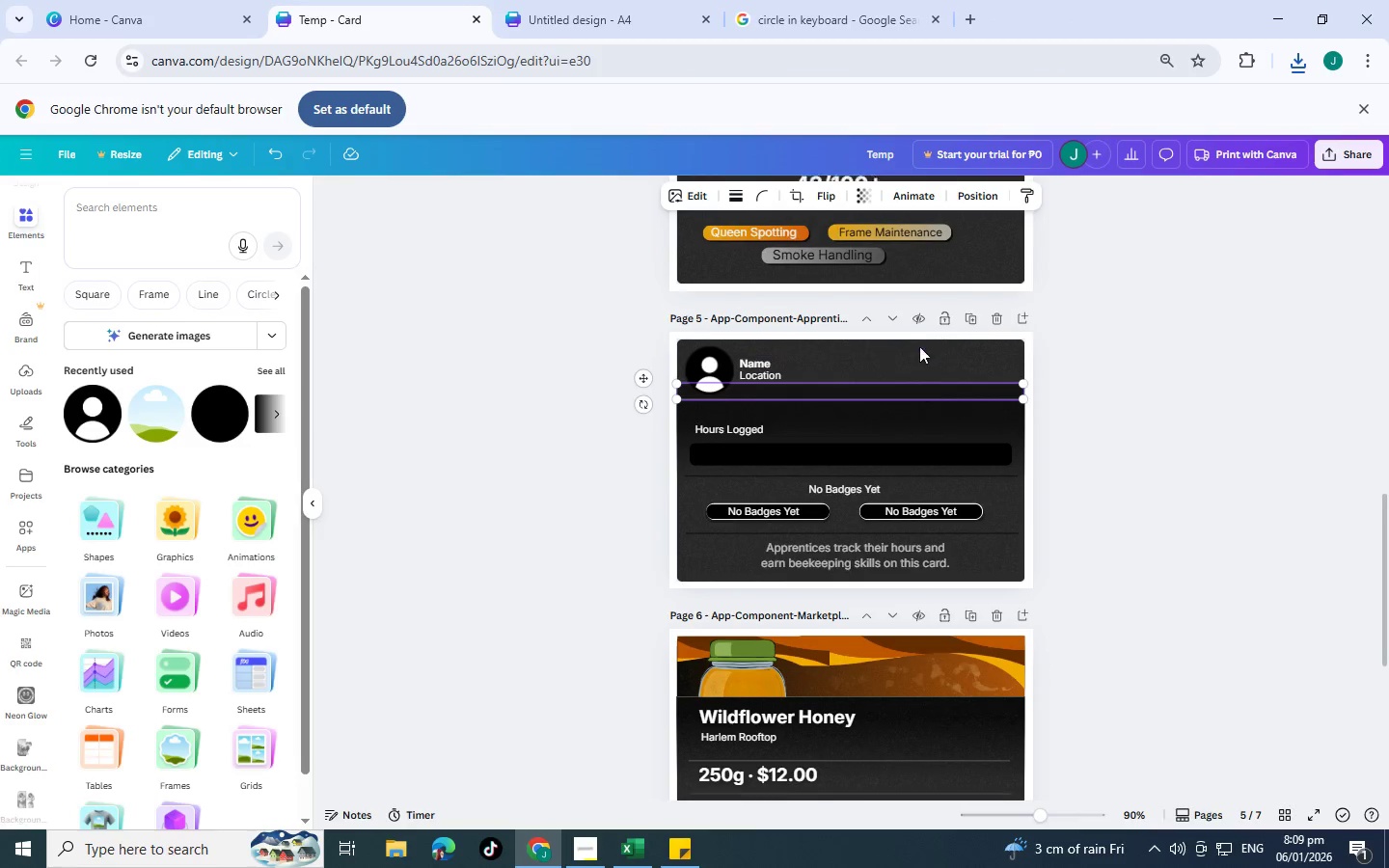 
scroll: coordinate [919, 384], scroll_direction: up, amount: 1.0
 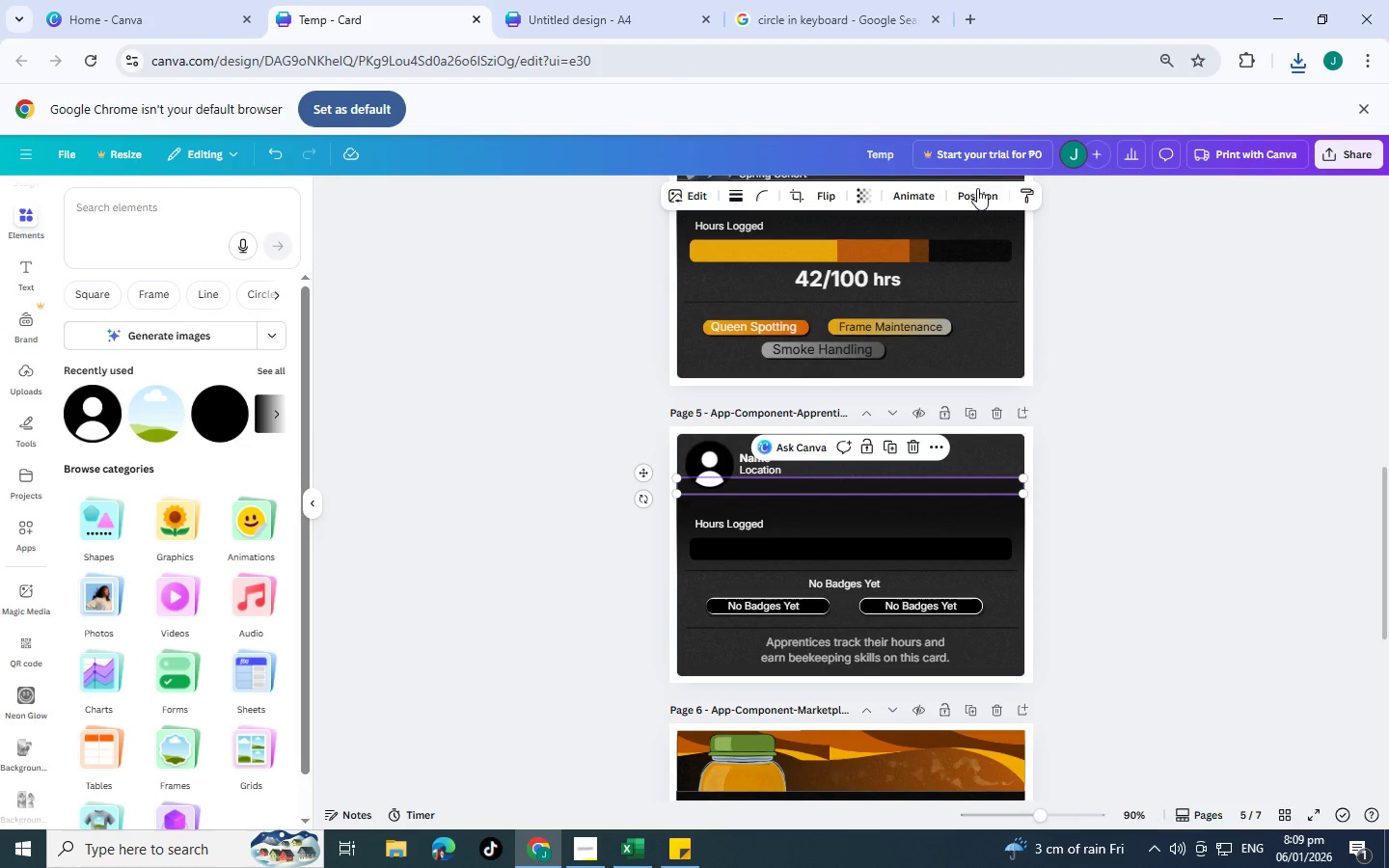 
left_click([977, 188])
 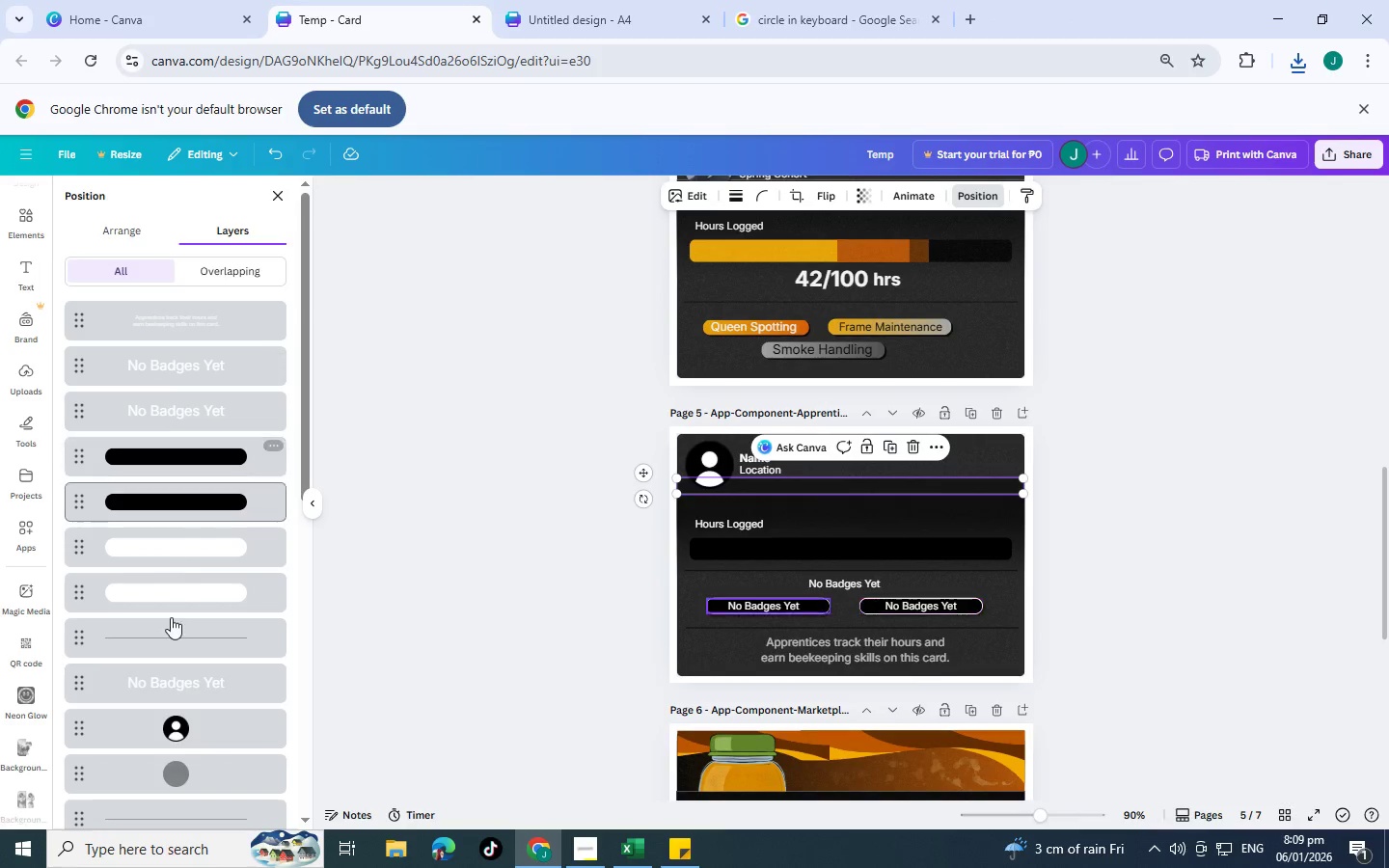 
scroll: coordinate [164, 710], scroll_direction: down, amount: 6.0
 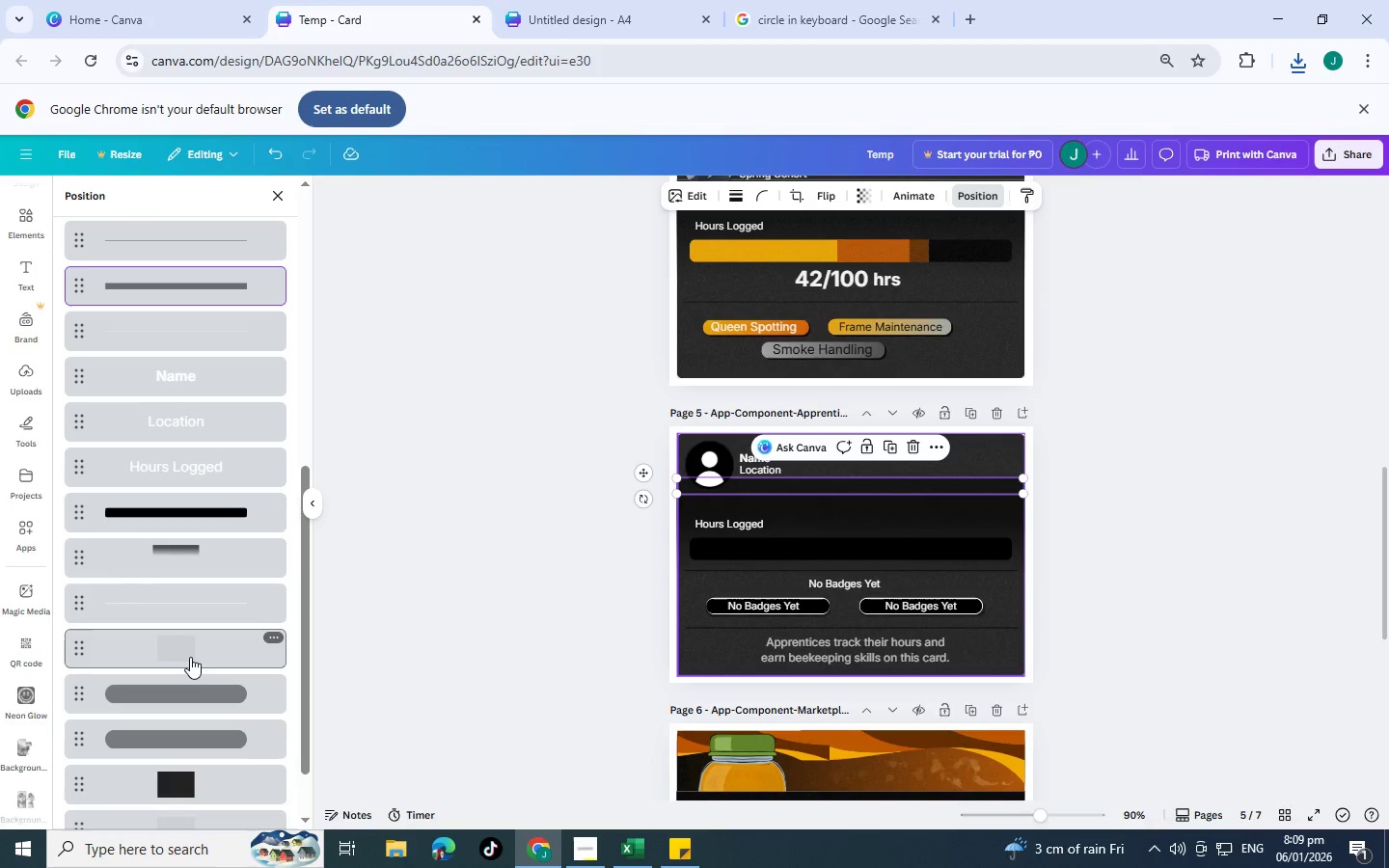 
left_click_drag(start_coordinate=[190, 657], to_coordinate=[180, 320])
 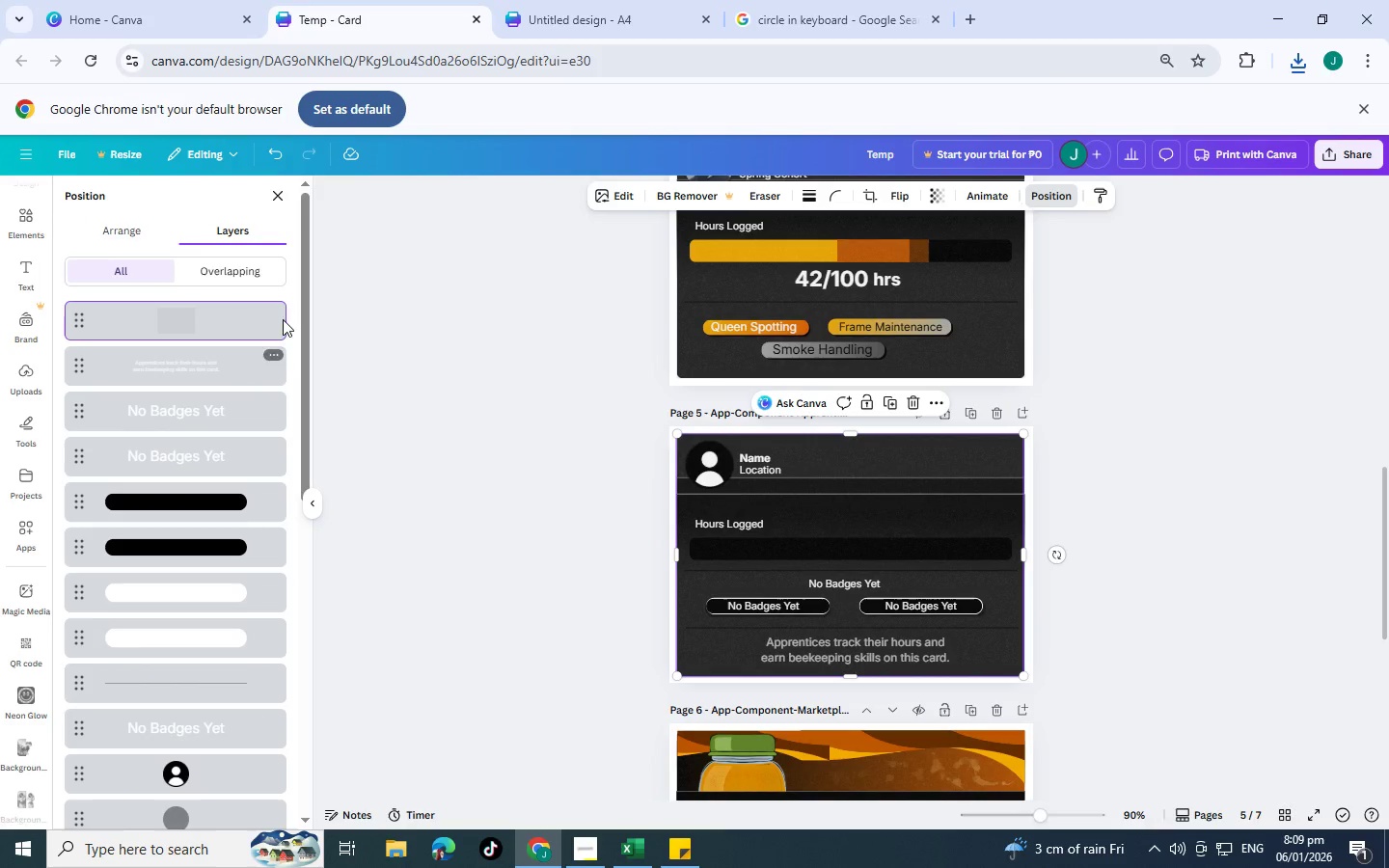 
scroll: coordinate [195, 278], scroll_direction: up, amount: 9.0
 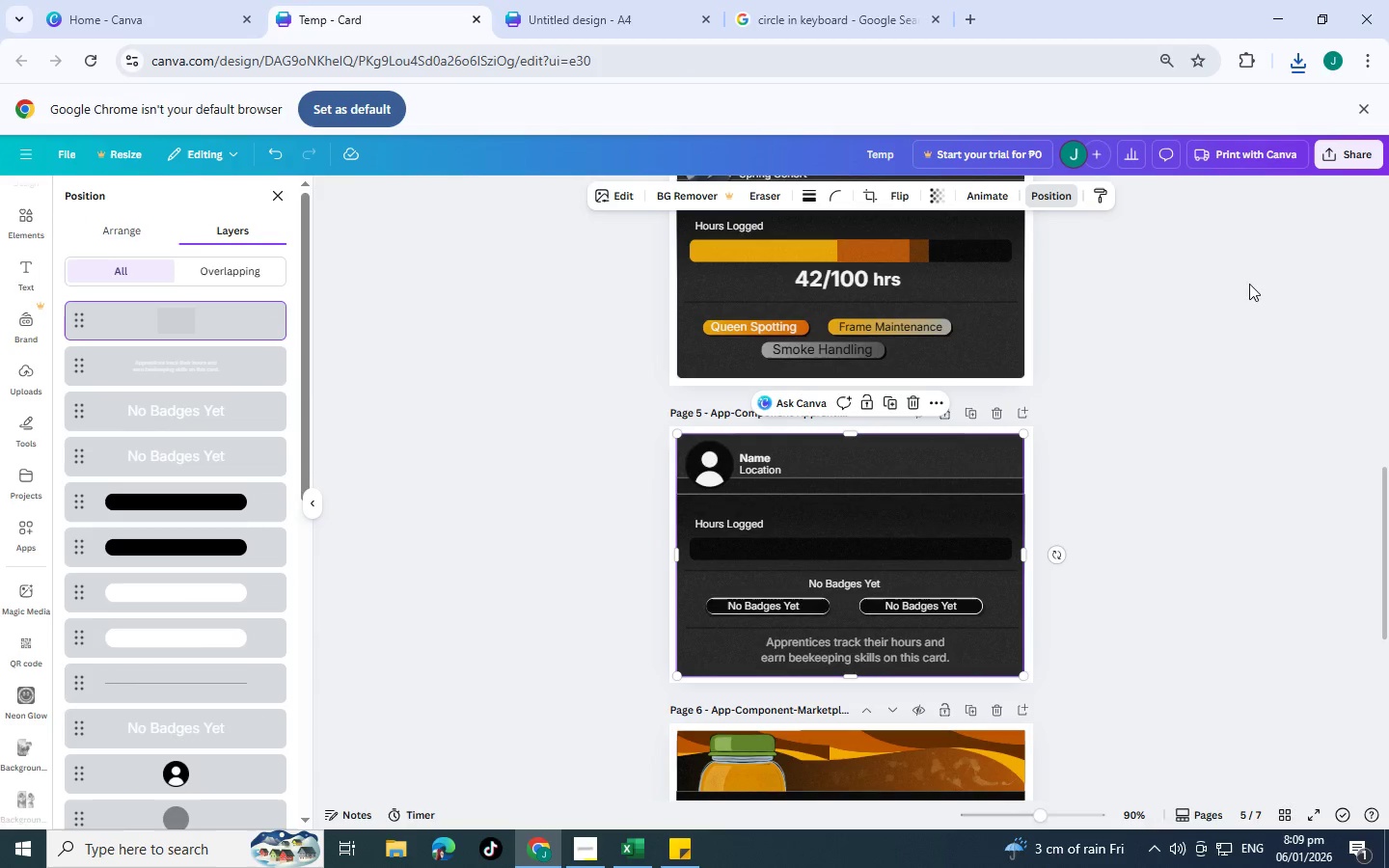 
left_click([1348, 152])
 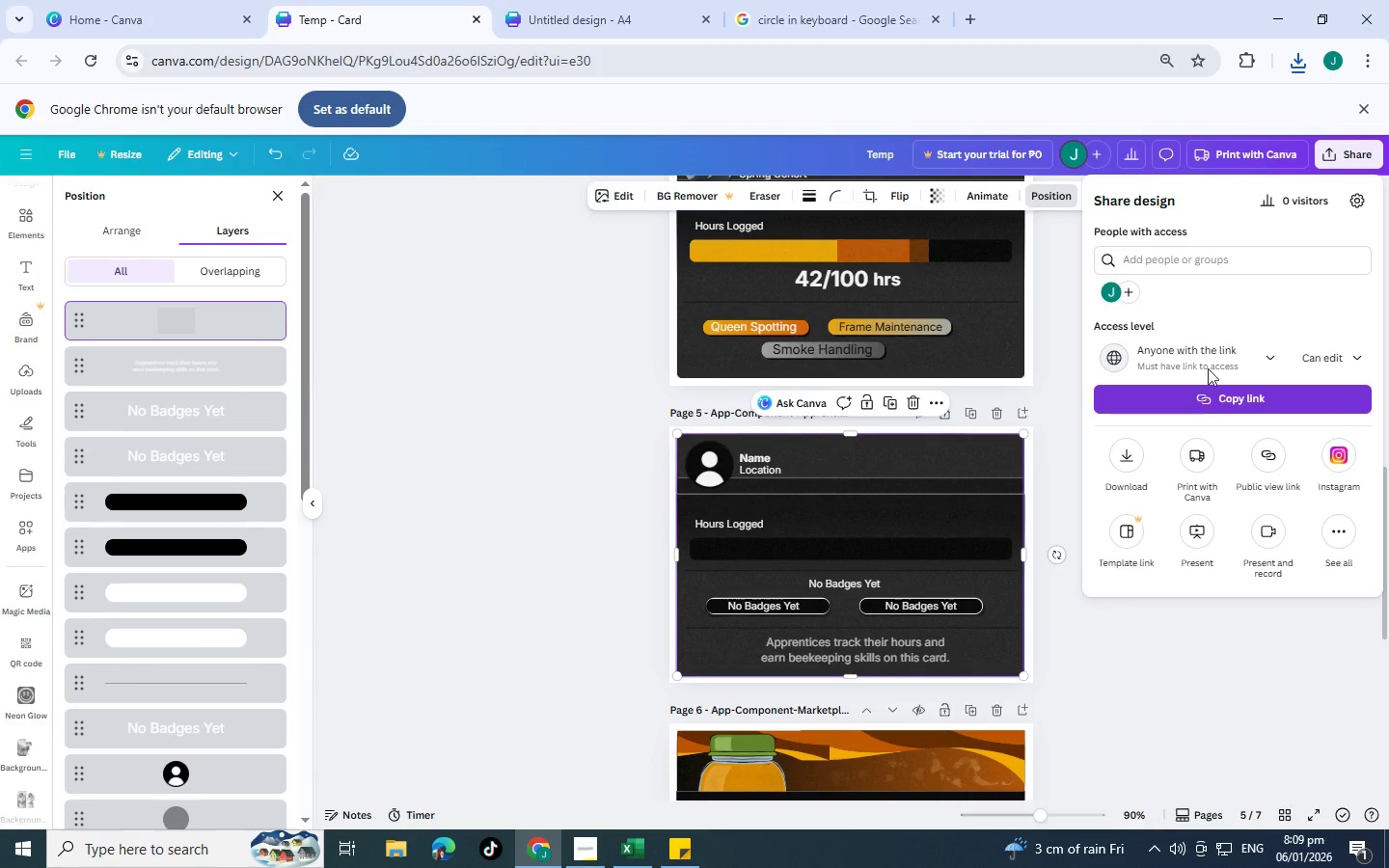 
left_click([1218, 350])
 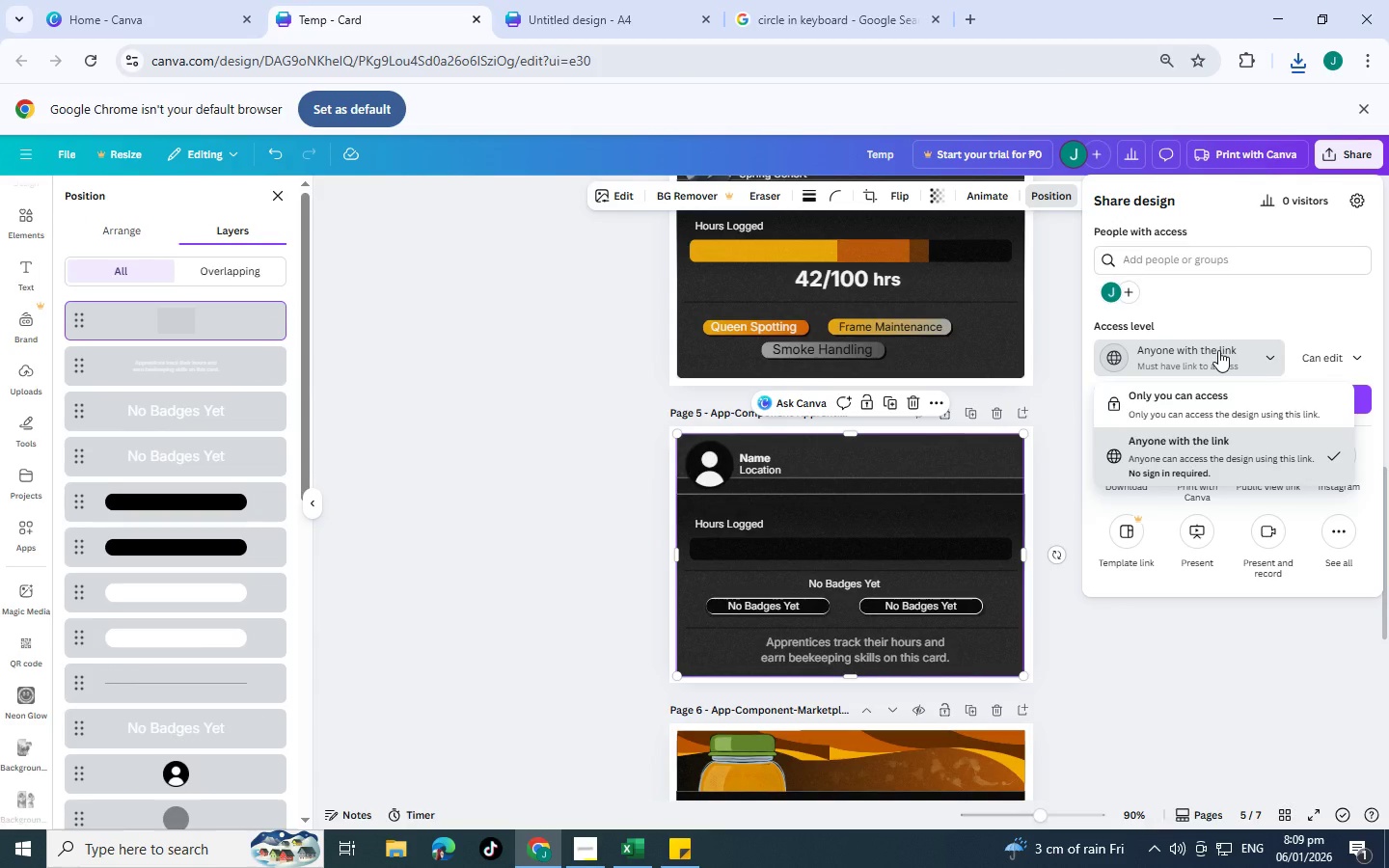 
left_click([1218, 350])
 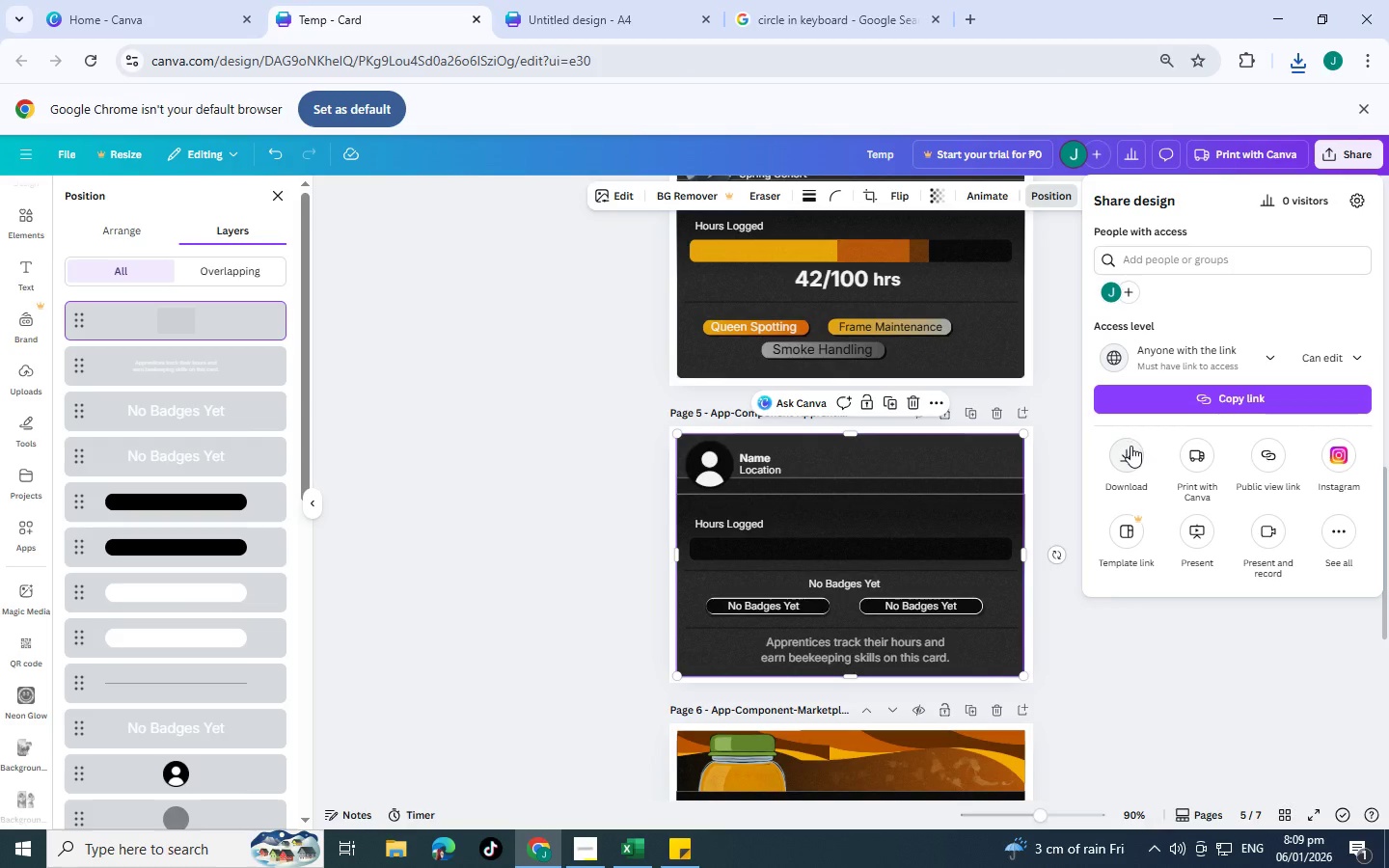 
left_click([1128, 447])
 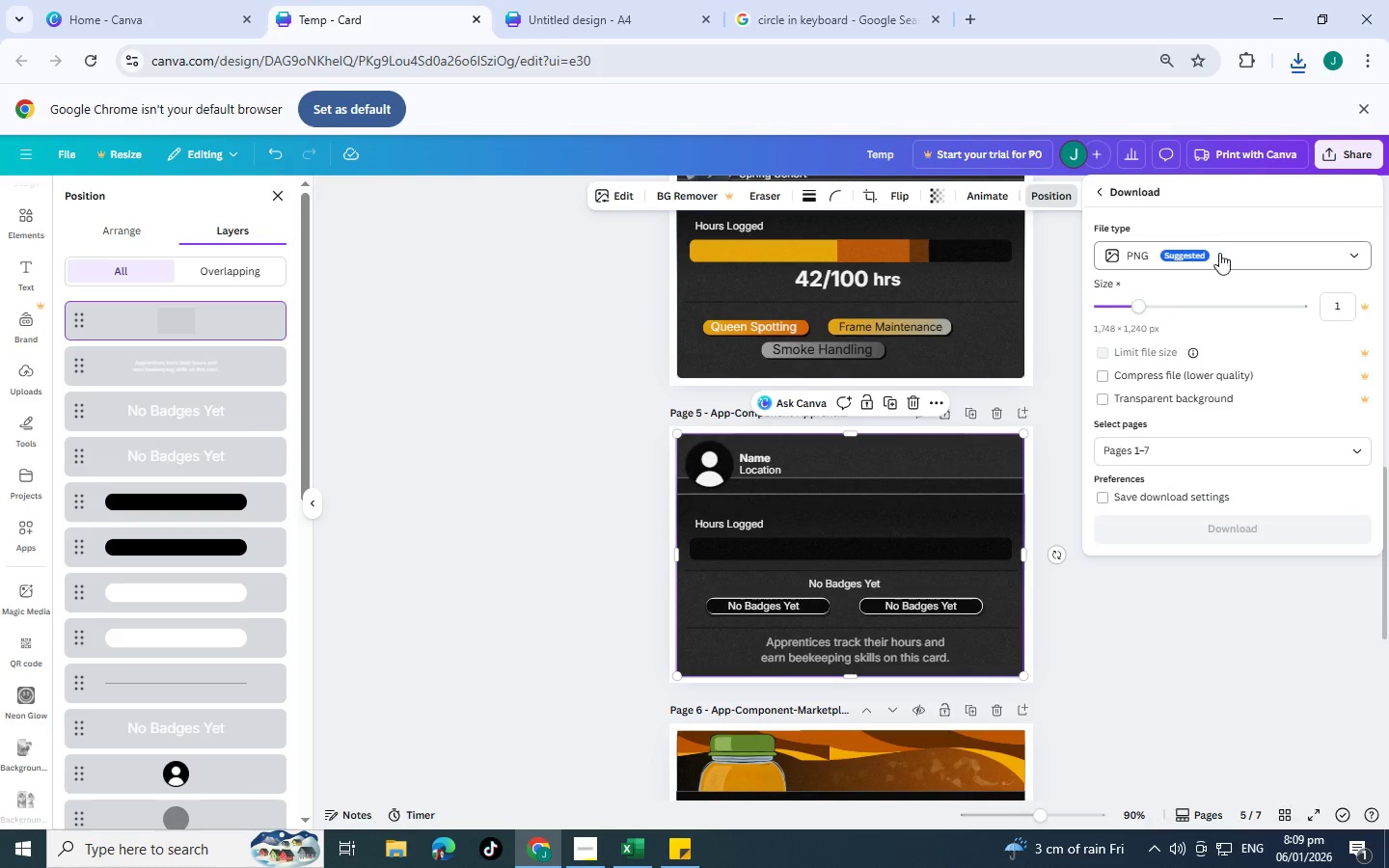 
left_click([1226, 259])
 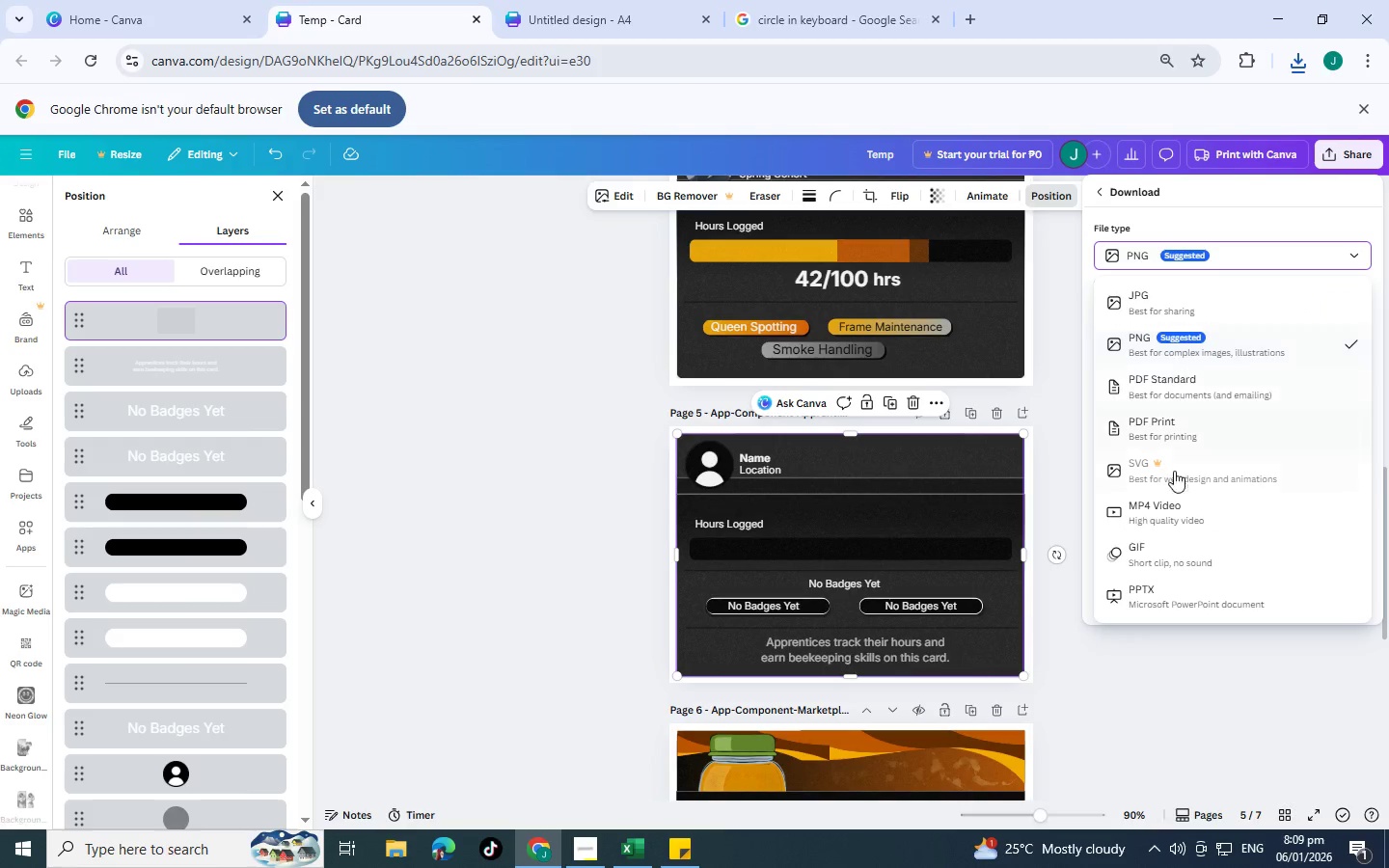 
scroll: coordinate [1177, 503], scroll_direction: down, amount: 1.0
 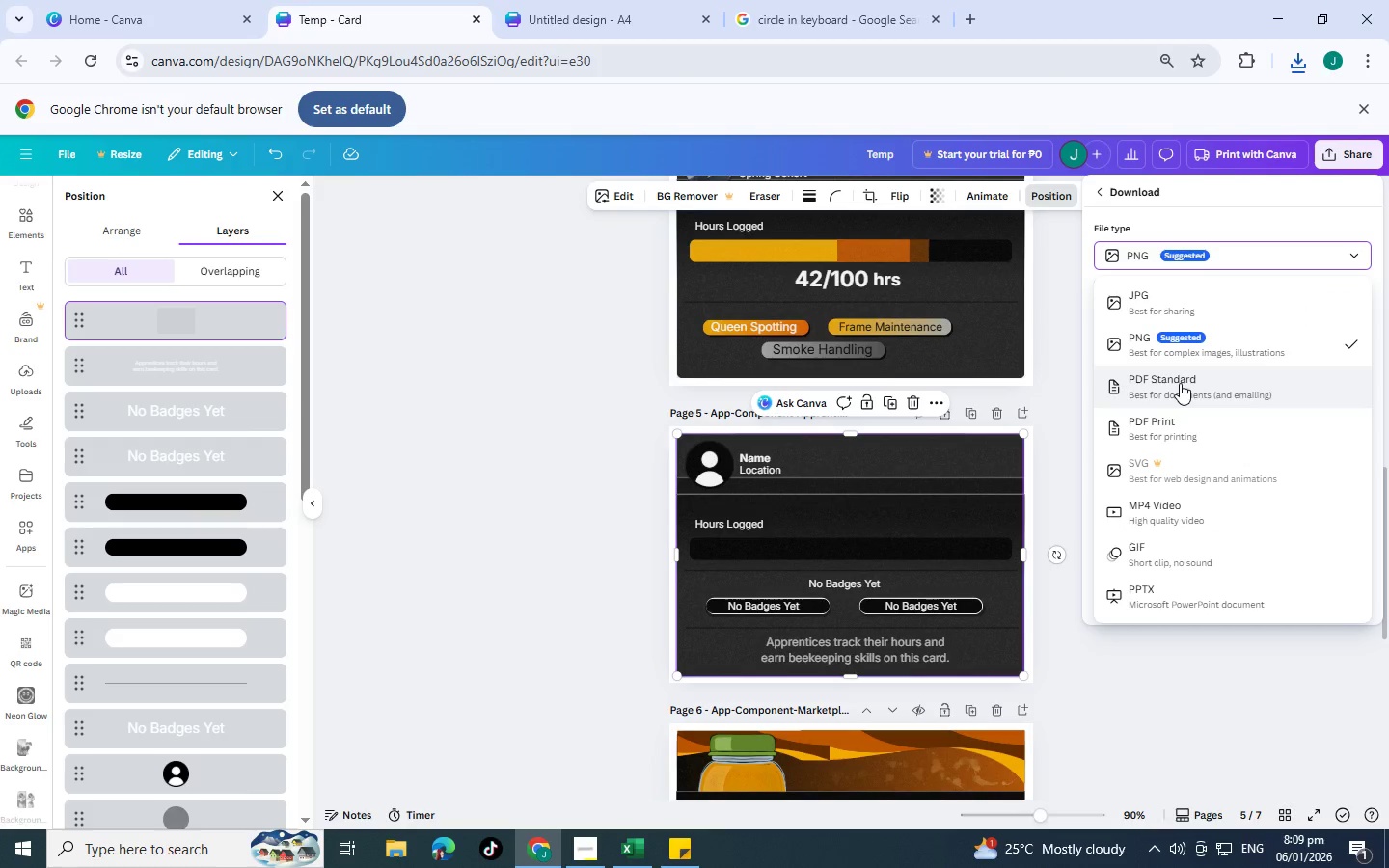 
left_click([1180, 383])
 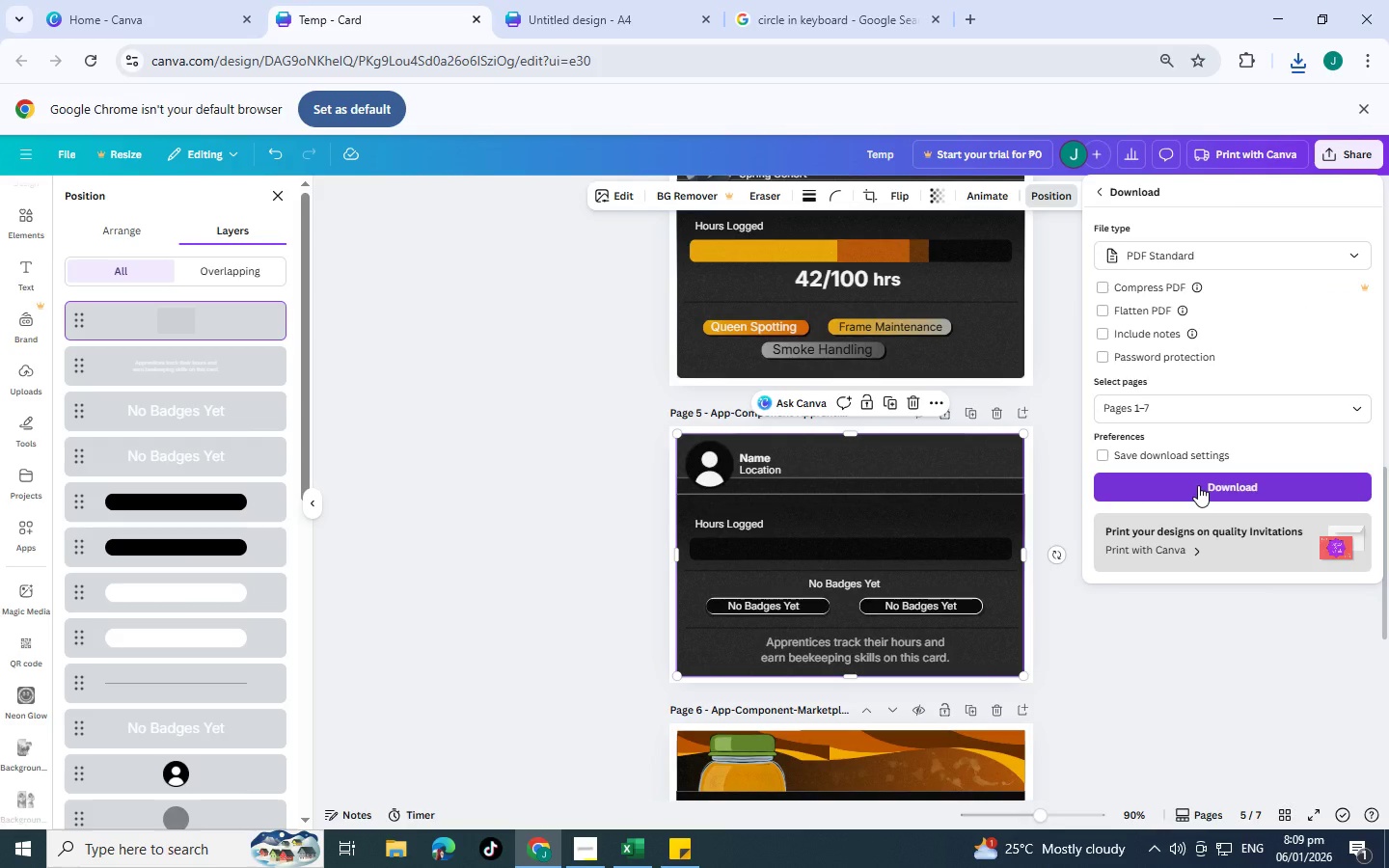 
left_click([1198, 485])
 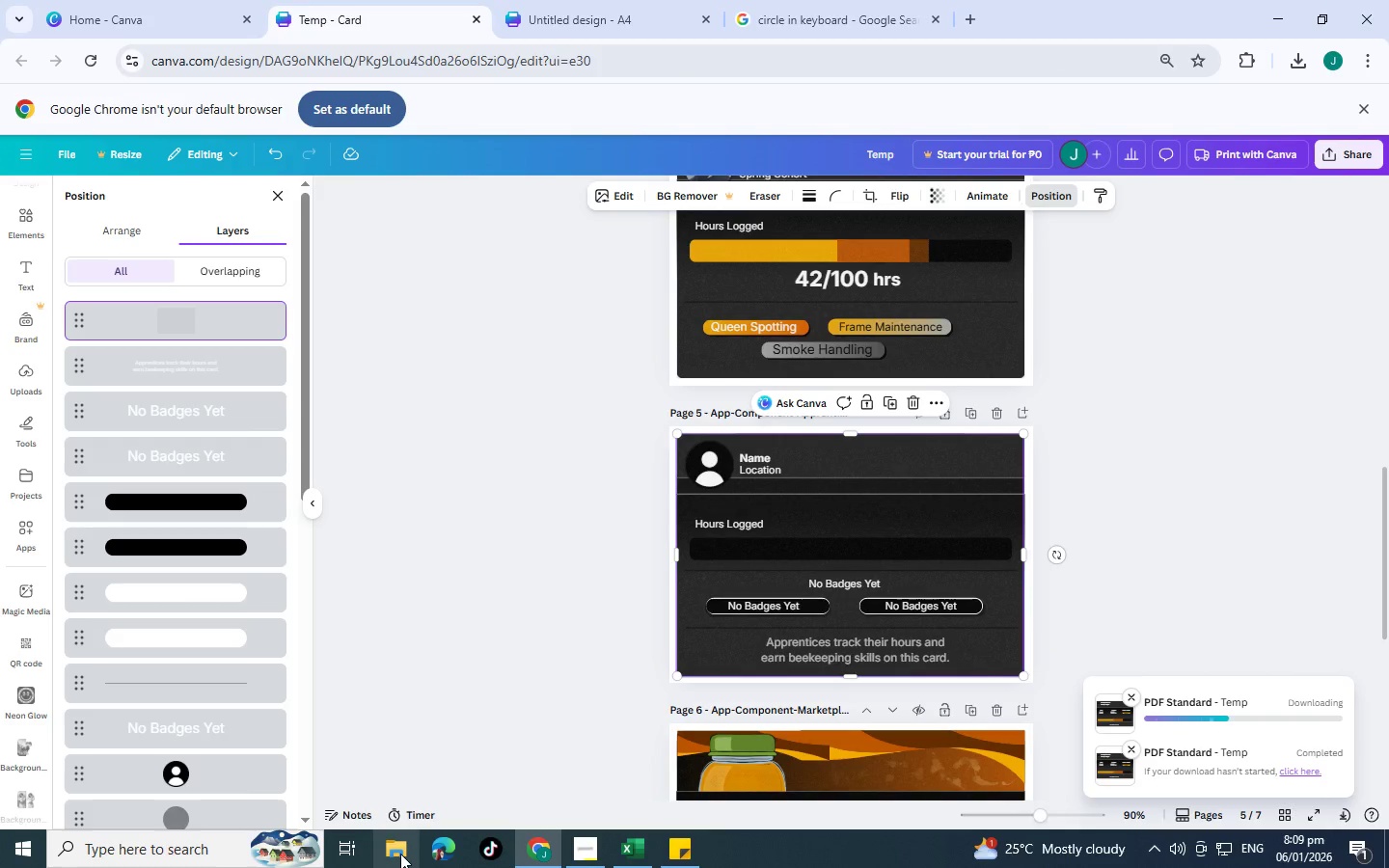 
wait(6.39)
 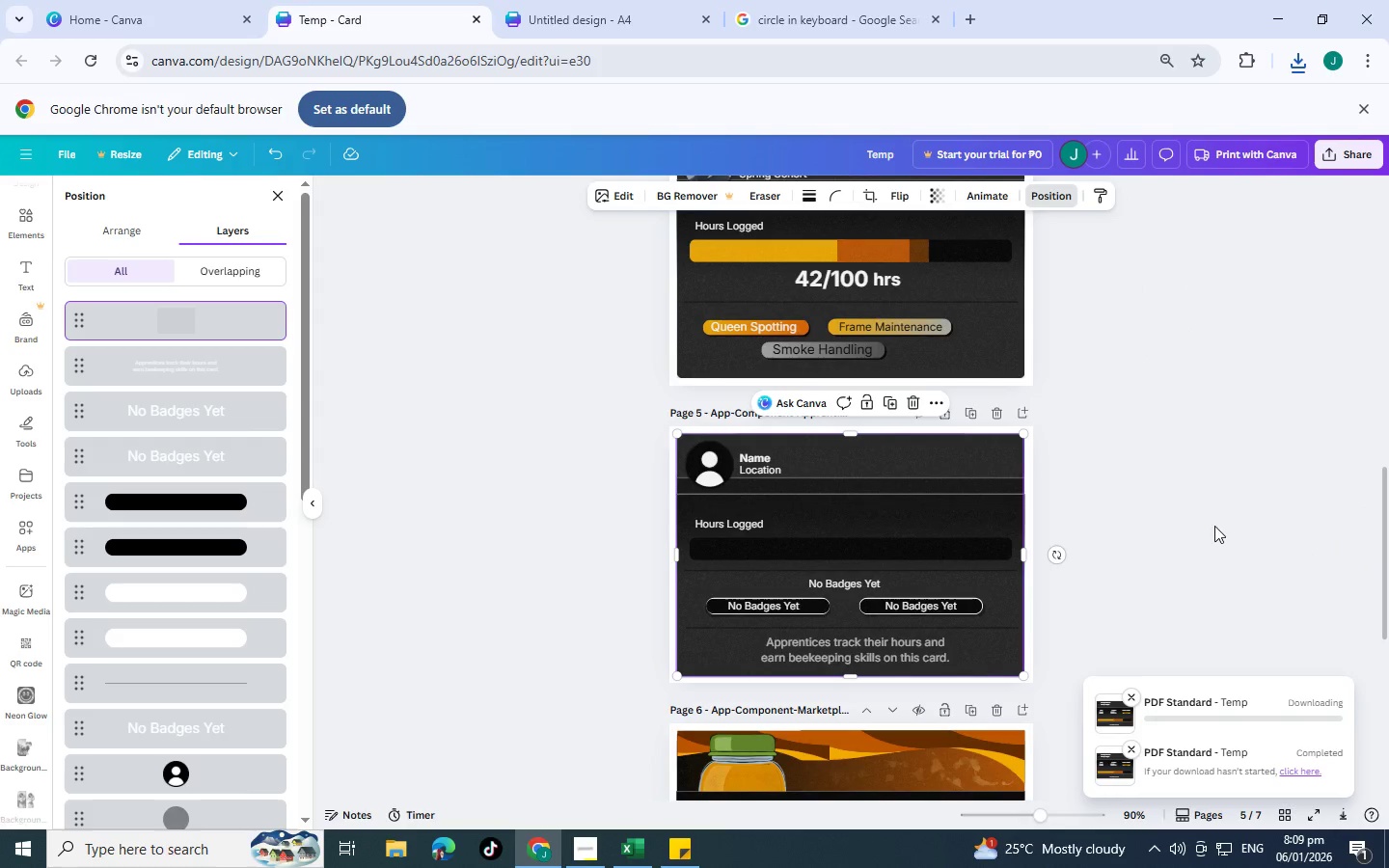 
left_click([590, 849])